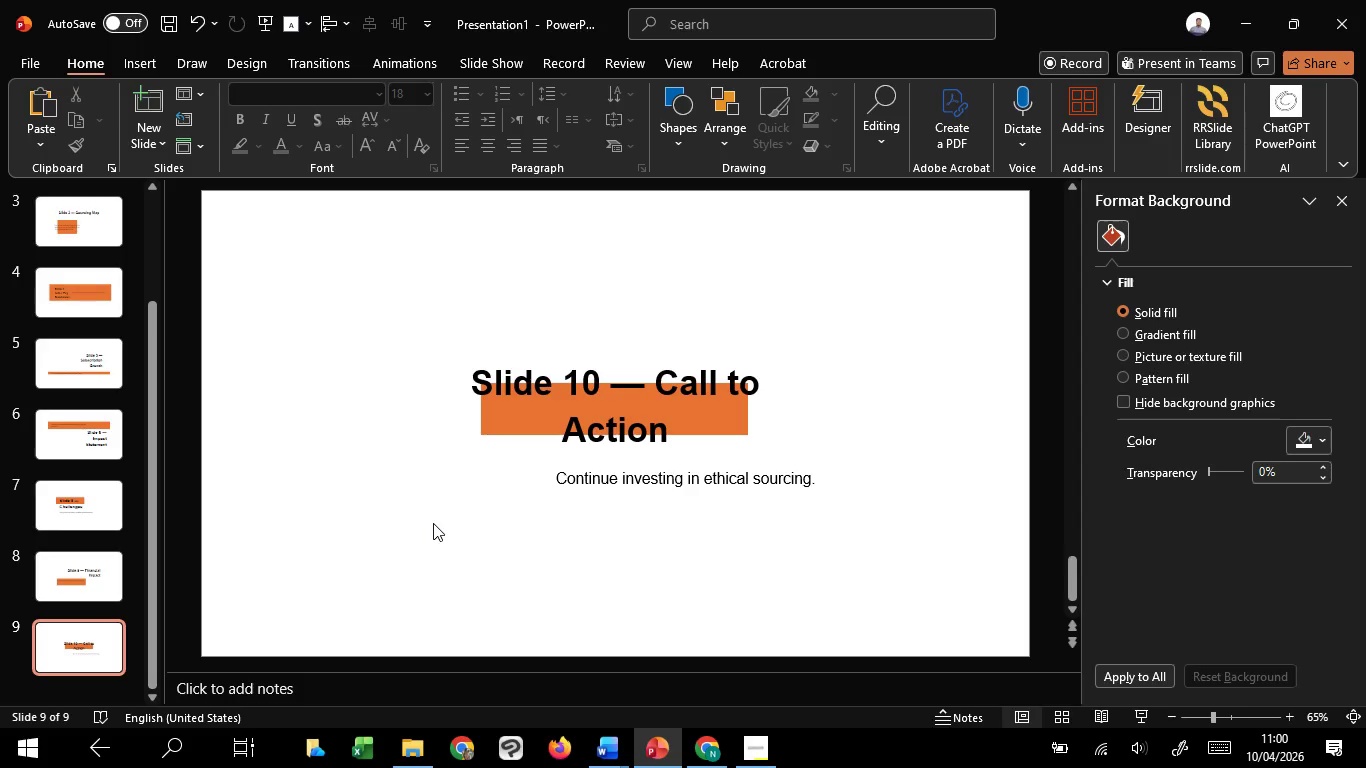 
scroll: coordinate [443, 522], scroll_direction: down, amount: 2.0
 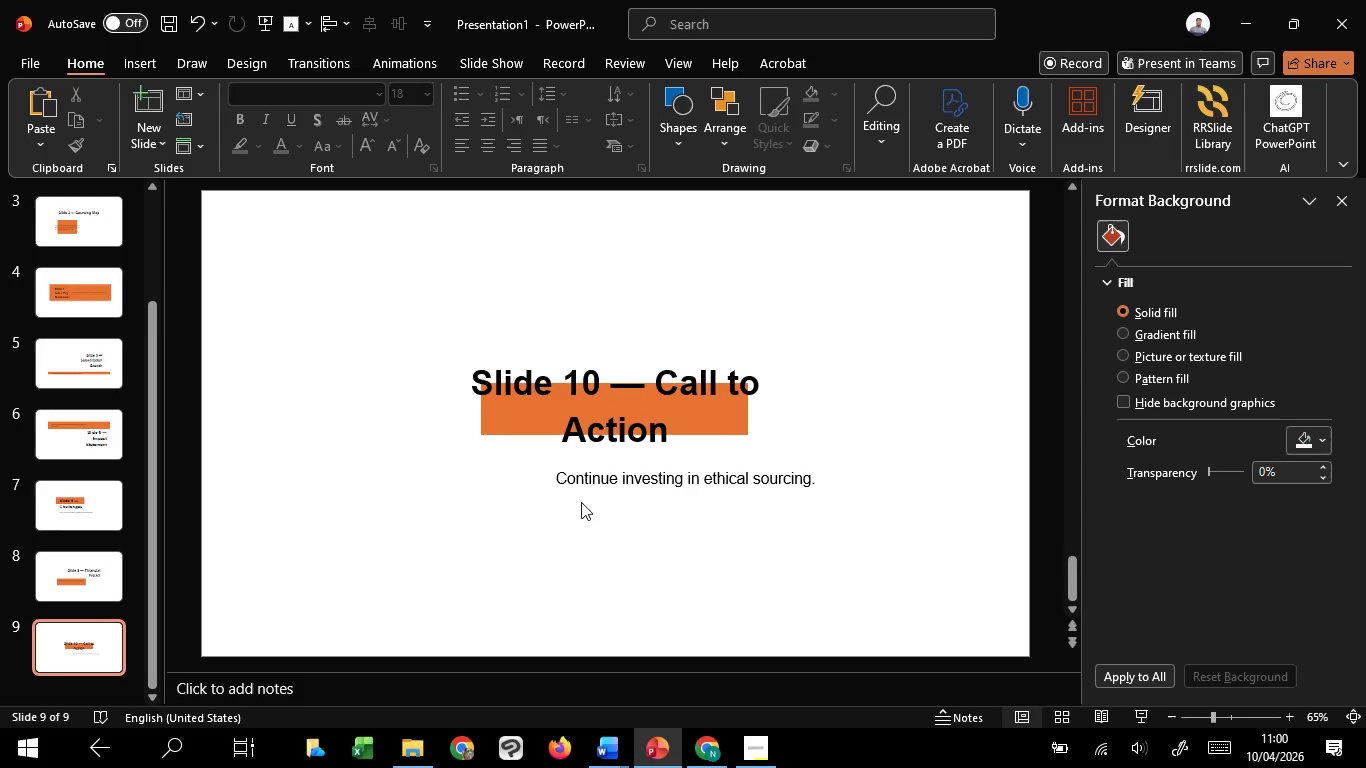 
left_click([622, 463])
 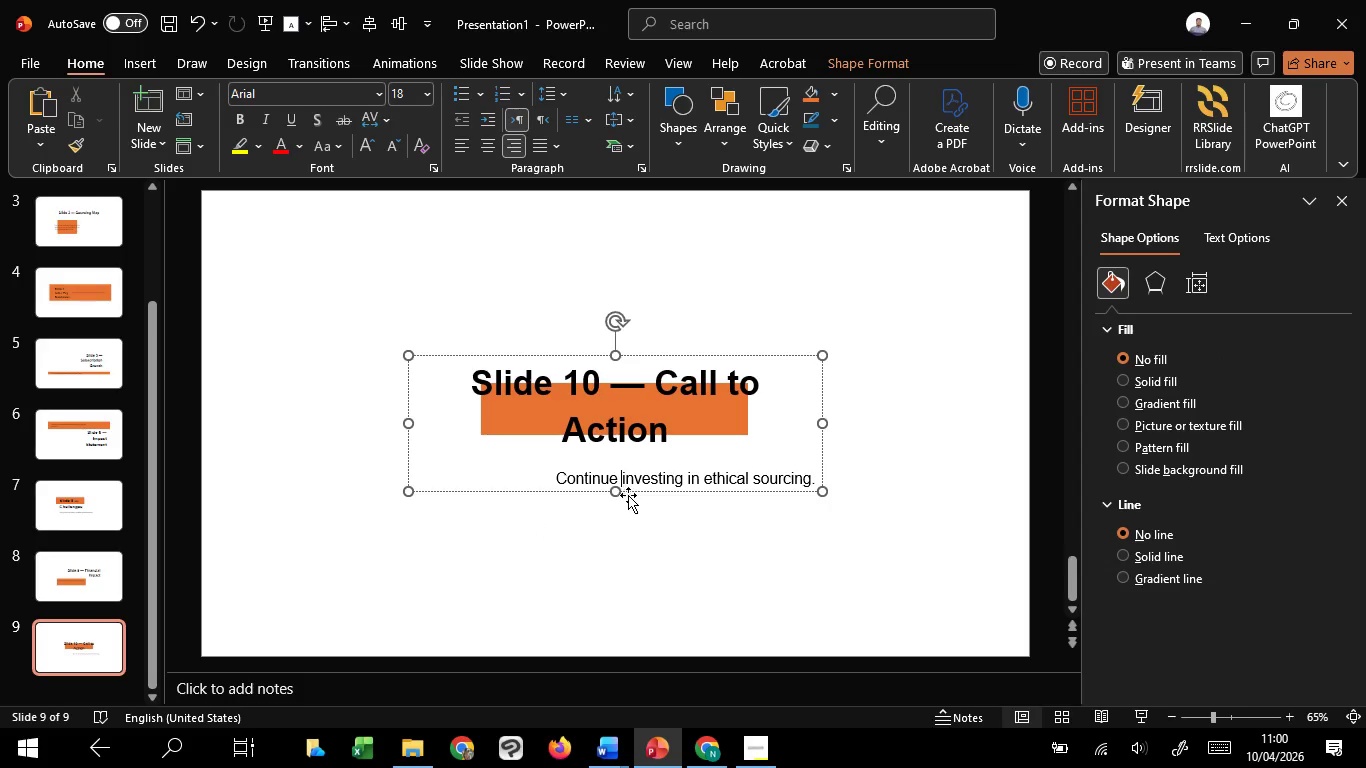 
left_click([628, 495])
 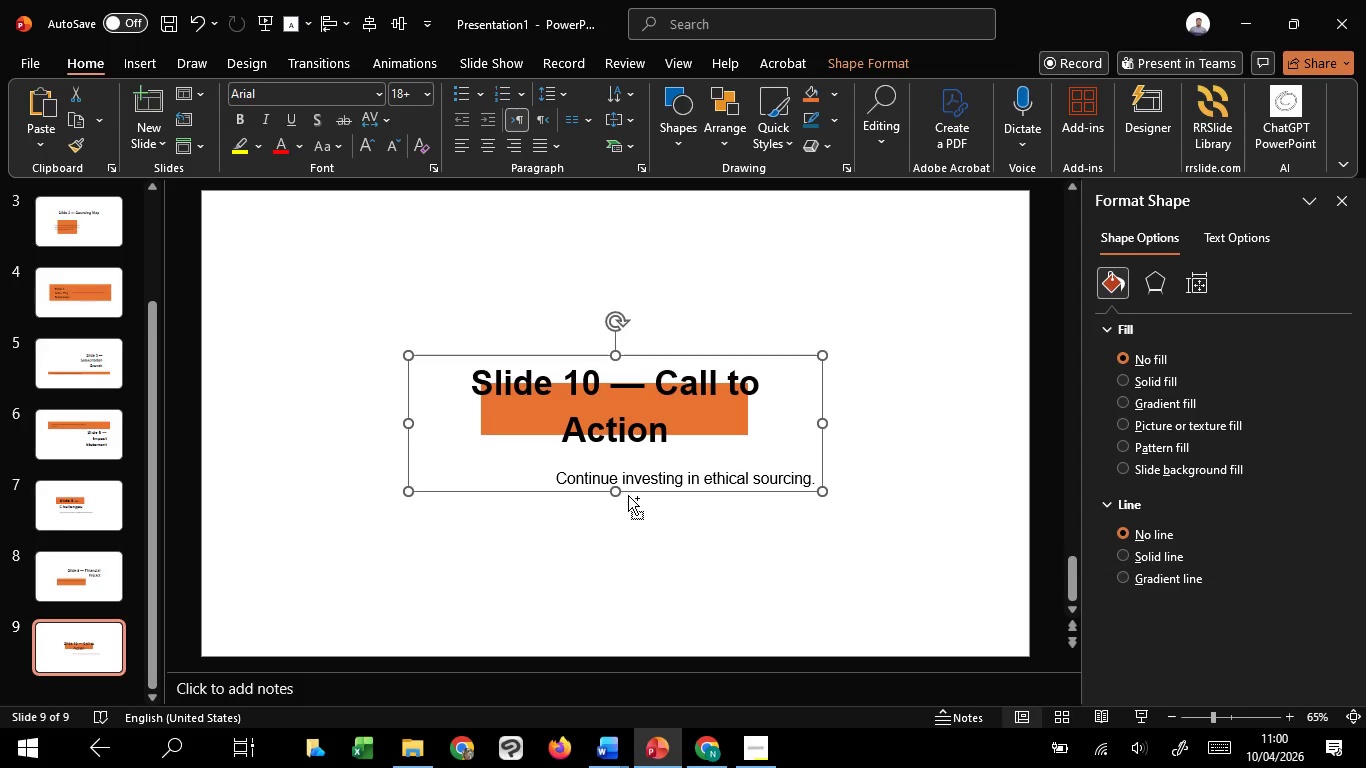 
hold_key(key=ControlLeft, duration=1.22)
 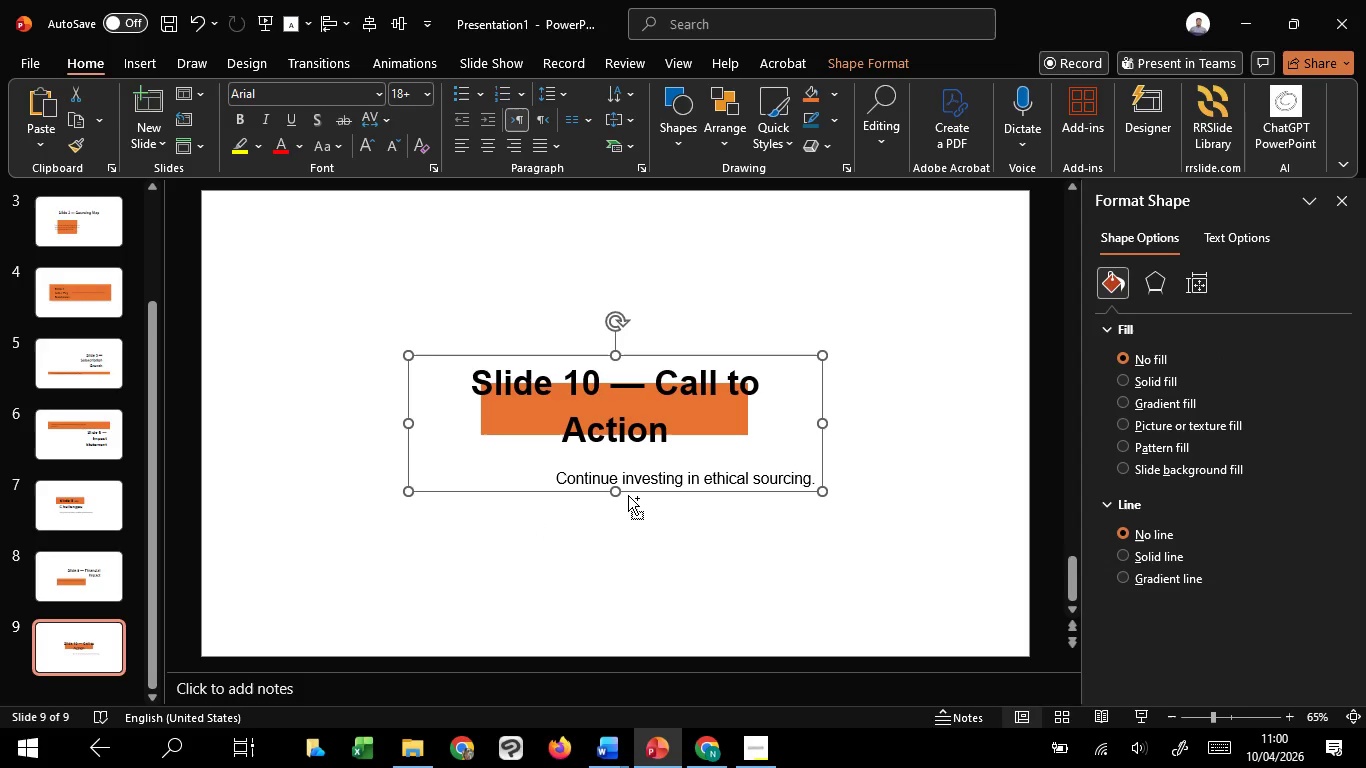 
hold_key(key=ShiftLeft, duration=1.59)
 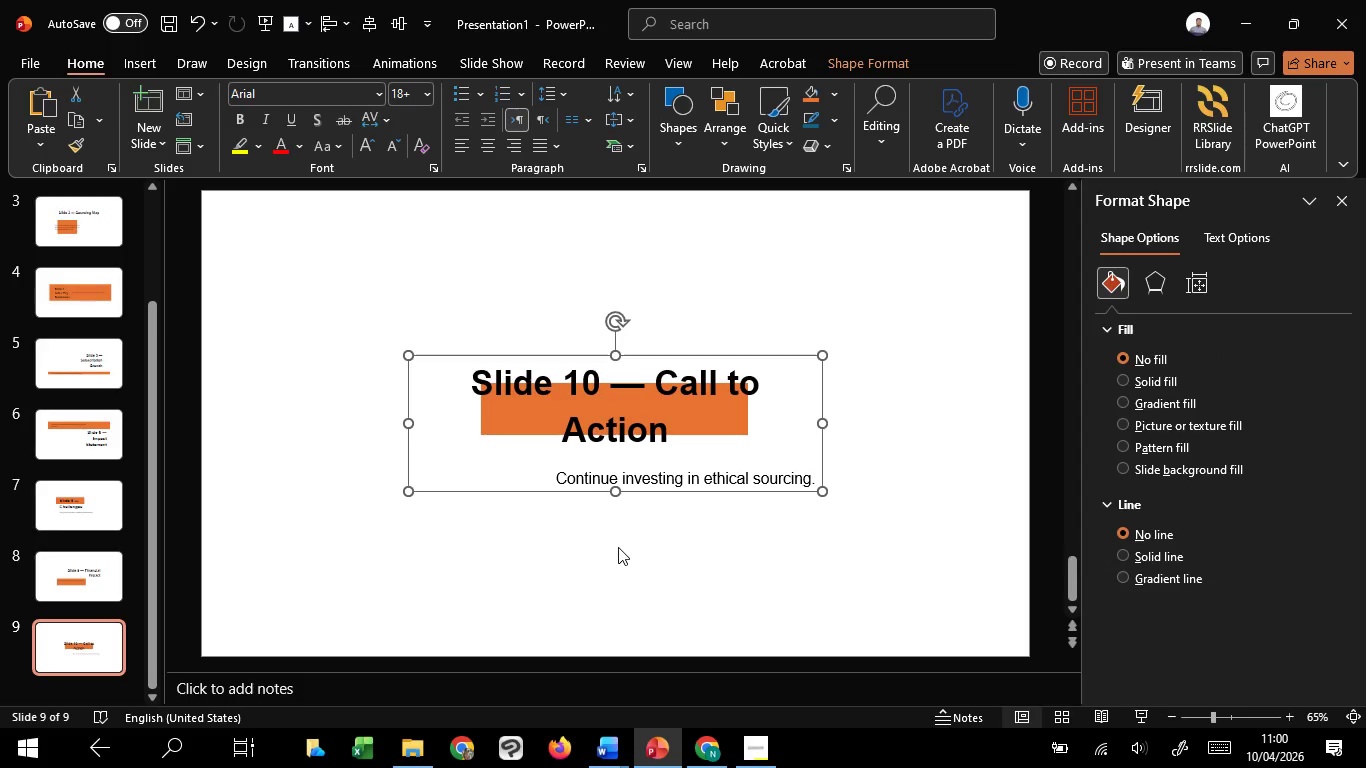 
hold_key(key=ControlLeft, duration=0.98)
 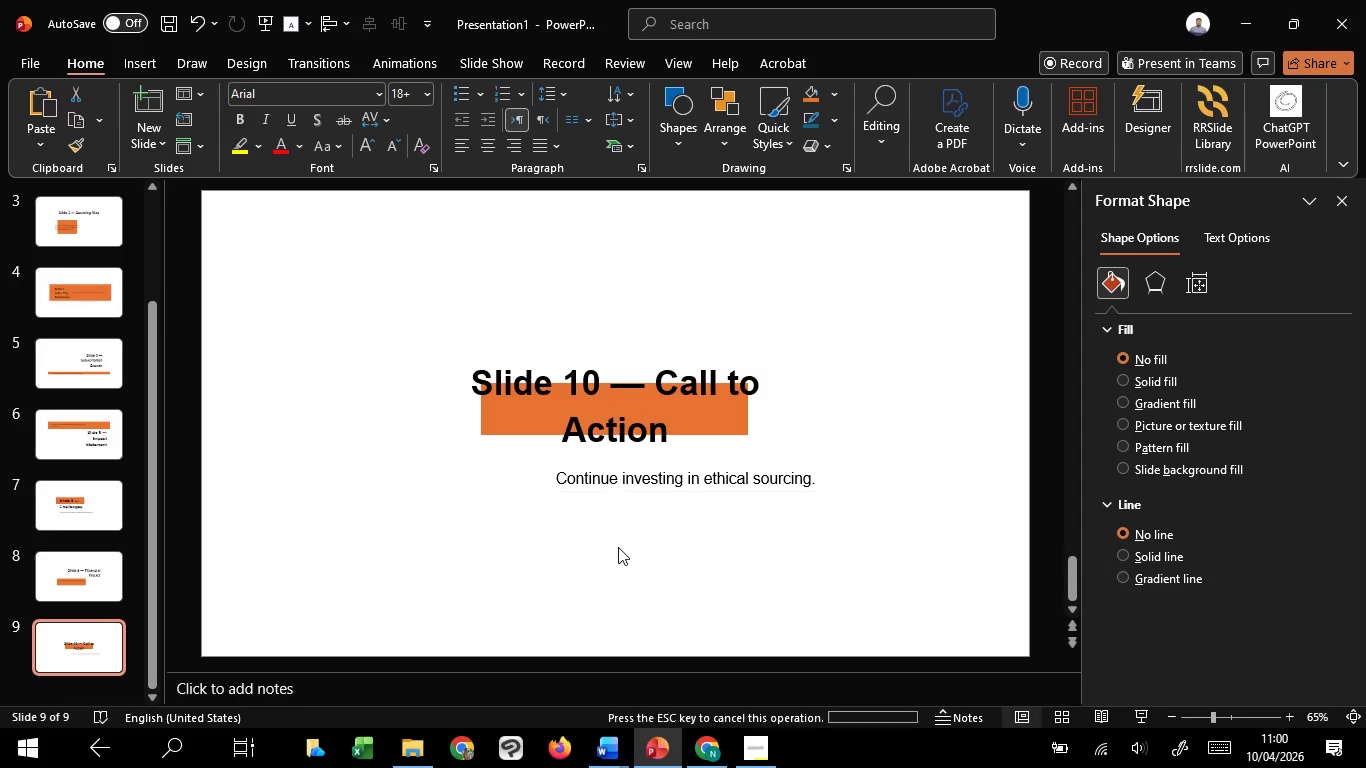 
hold_key(key=G, duration=0.31)
 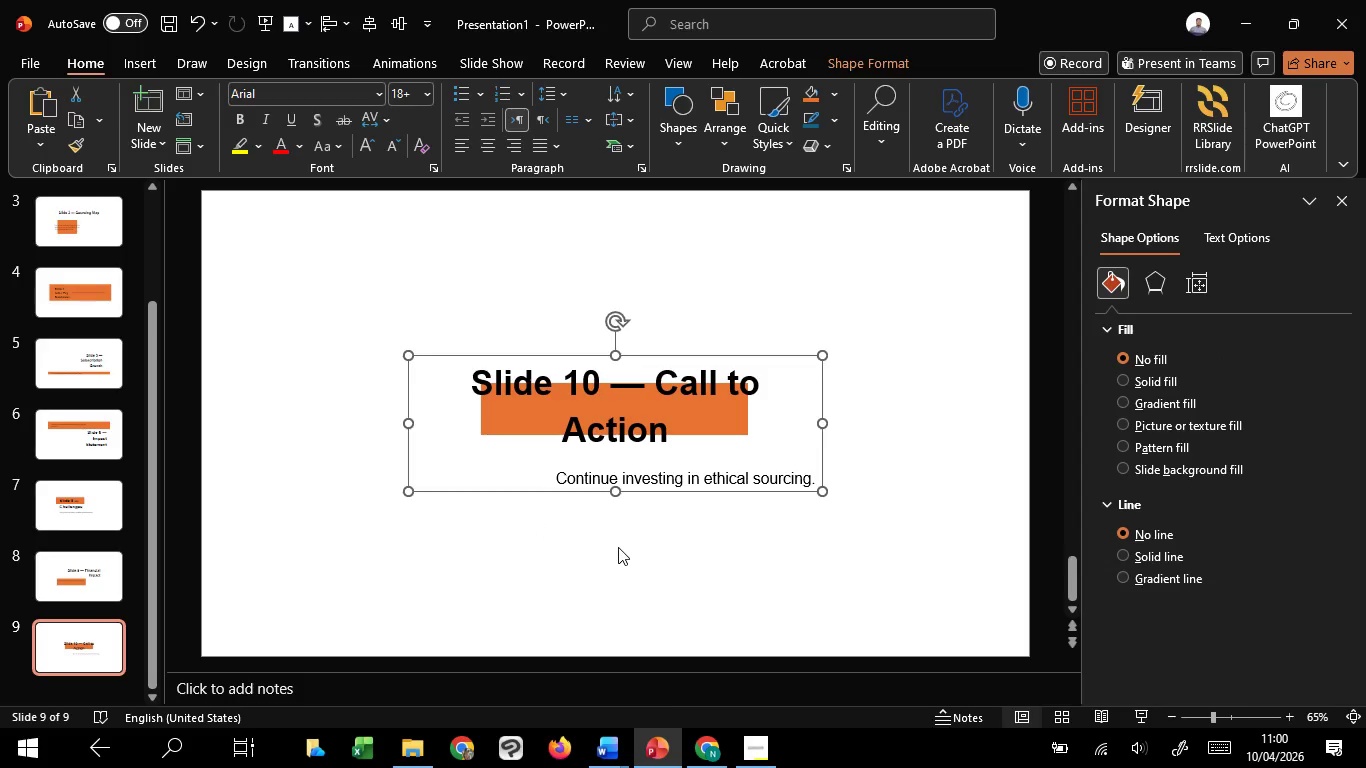 
left_click([618, 547])
 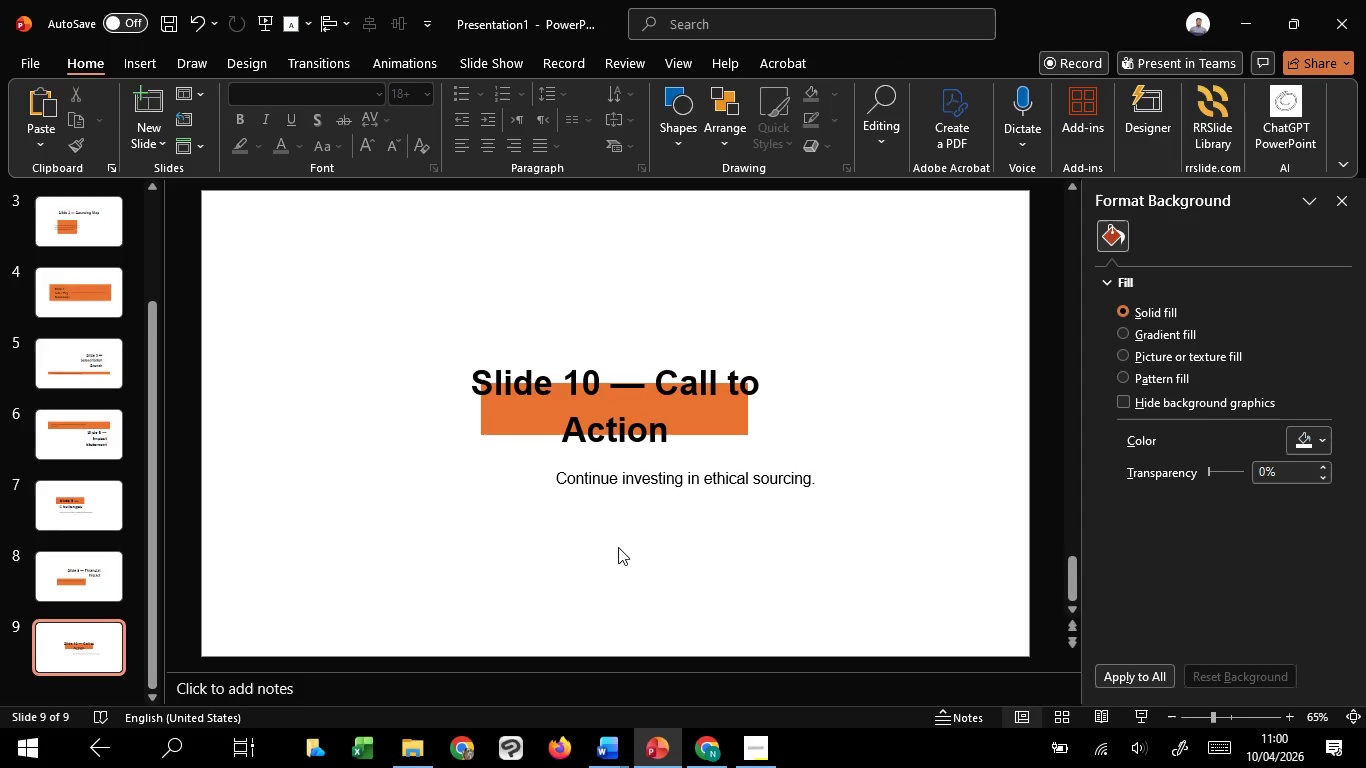 
wait(5.83)
 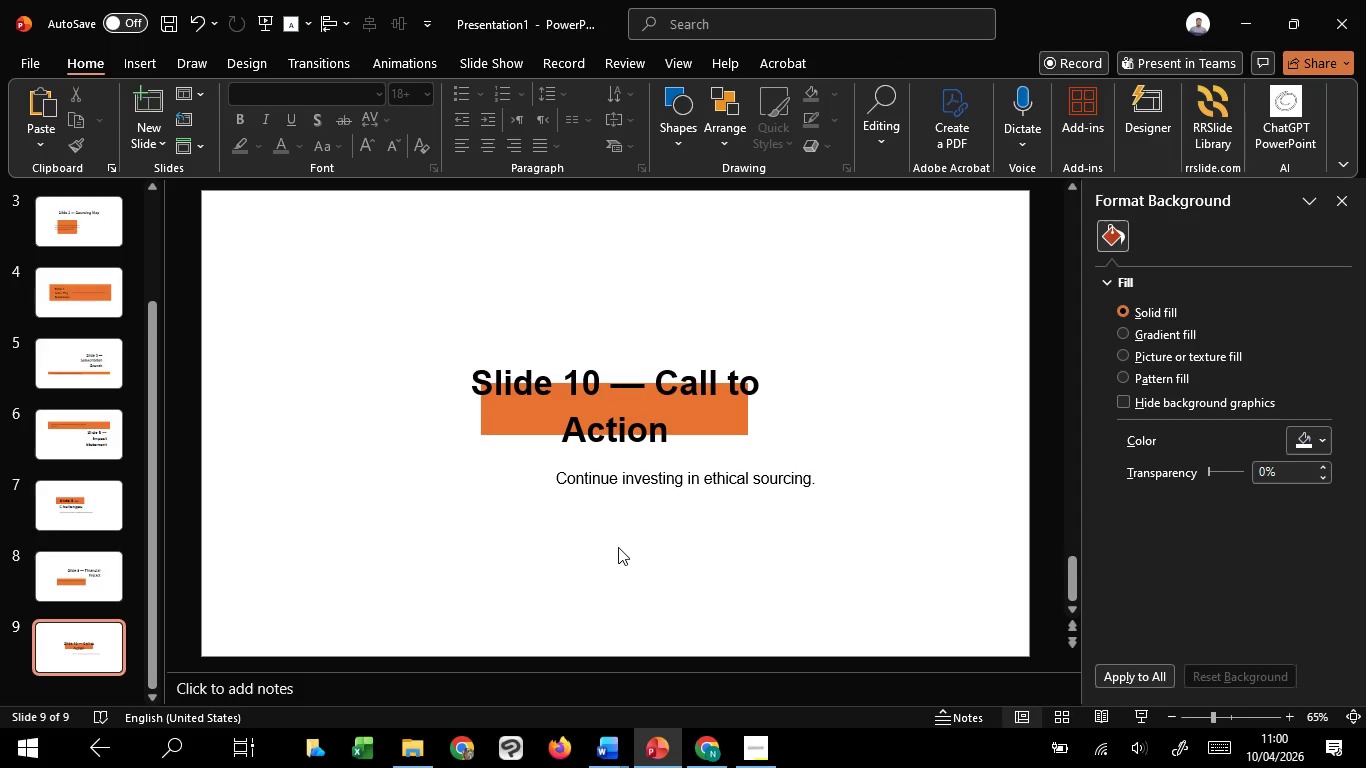 
scroll: coordinate [618, 547], scroll_direction: up, amount: 1.0
 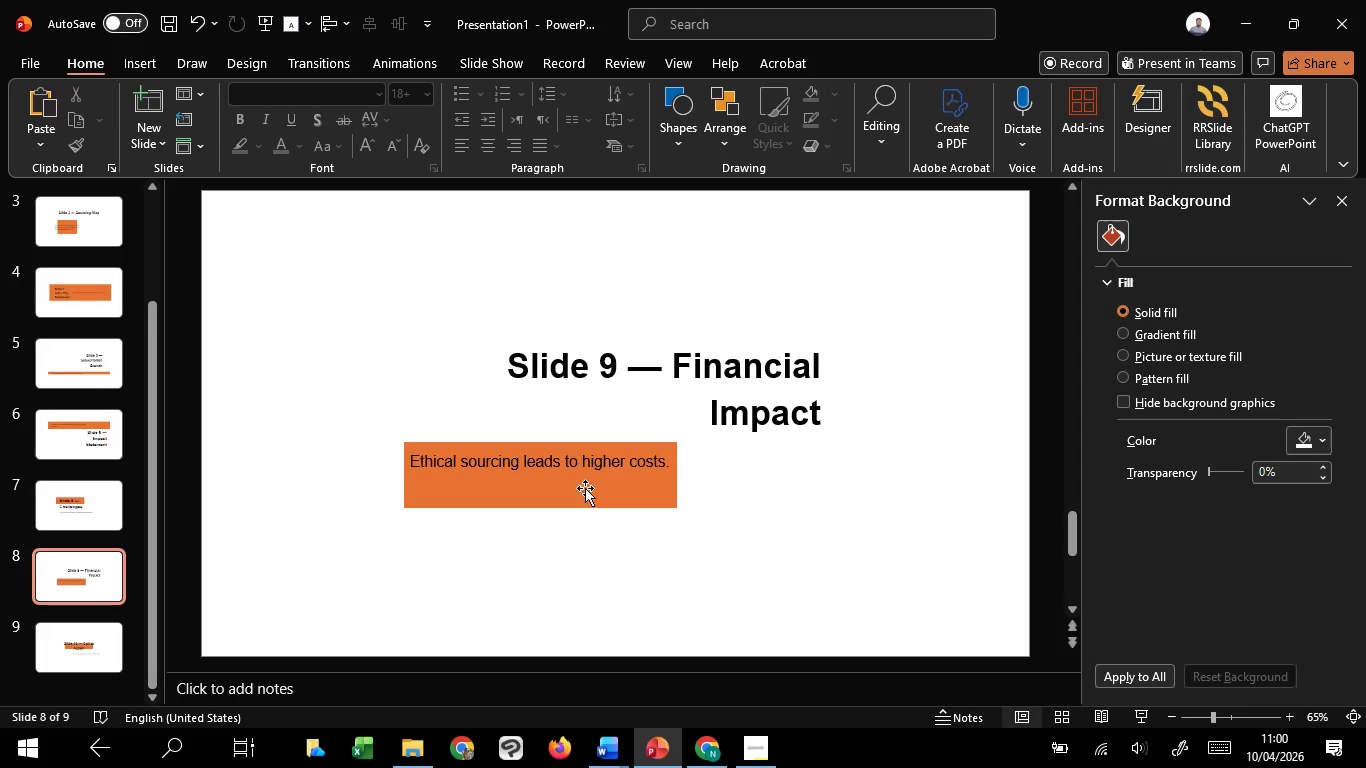 
left_click([575, 454])
 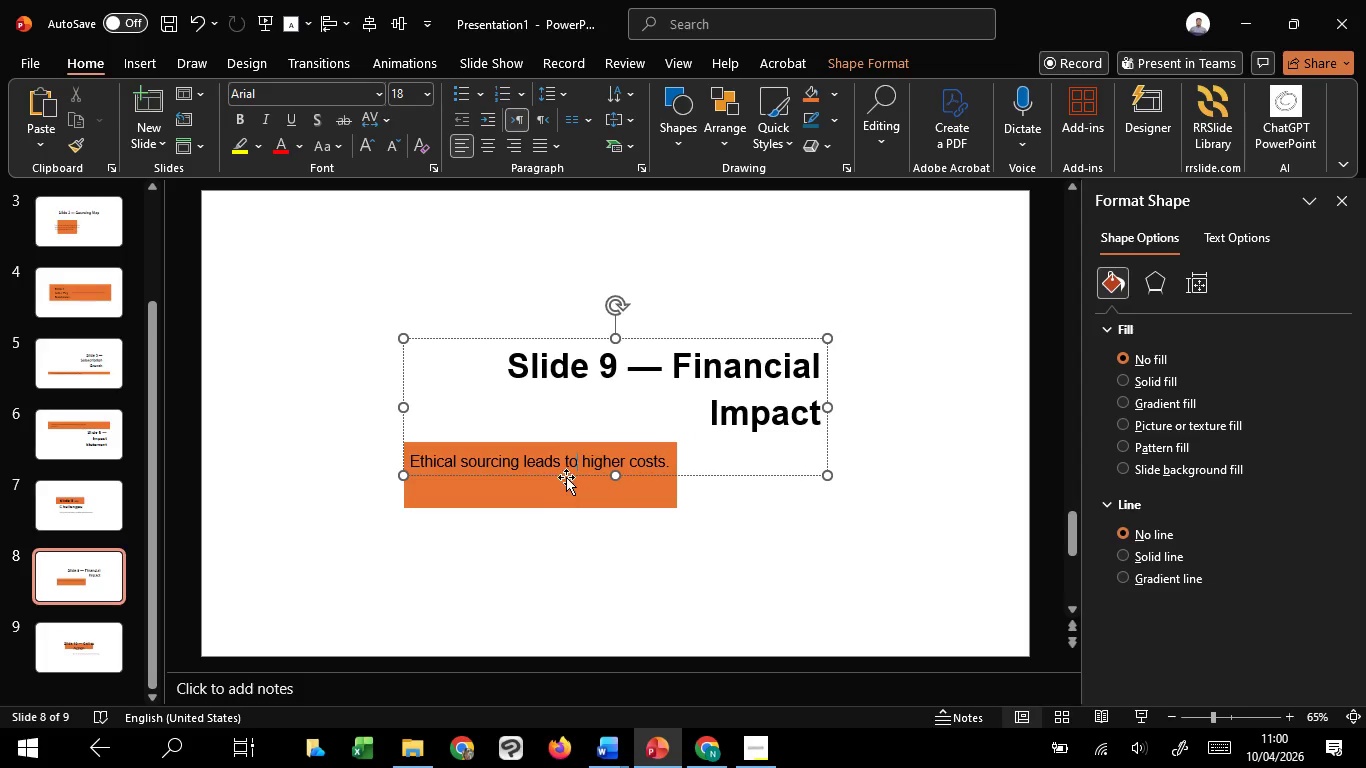 
left_click([567, 473])
 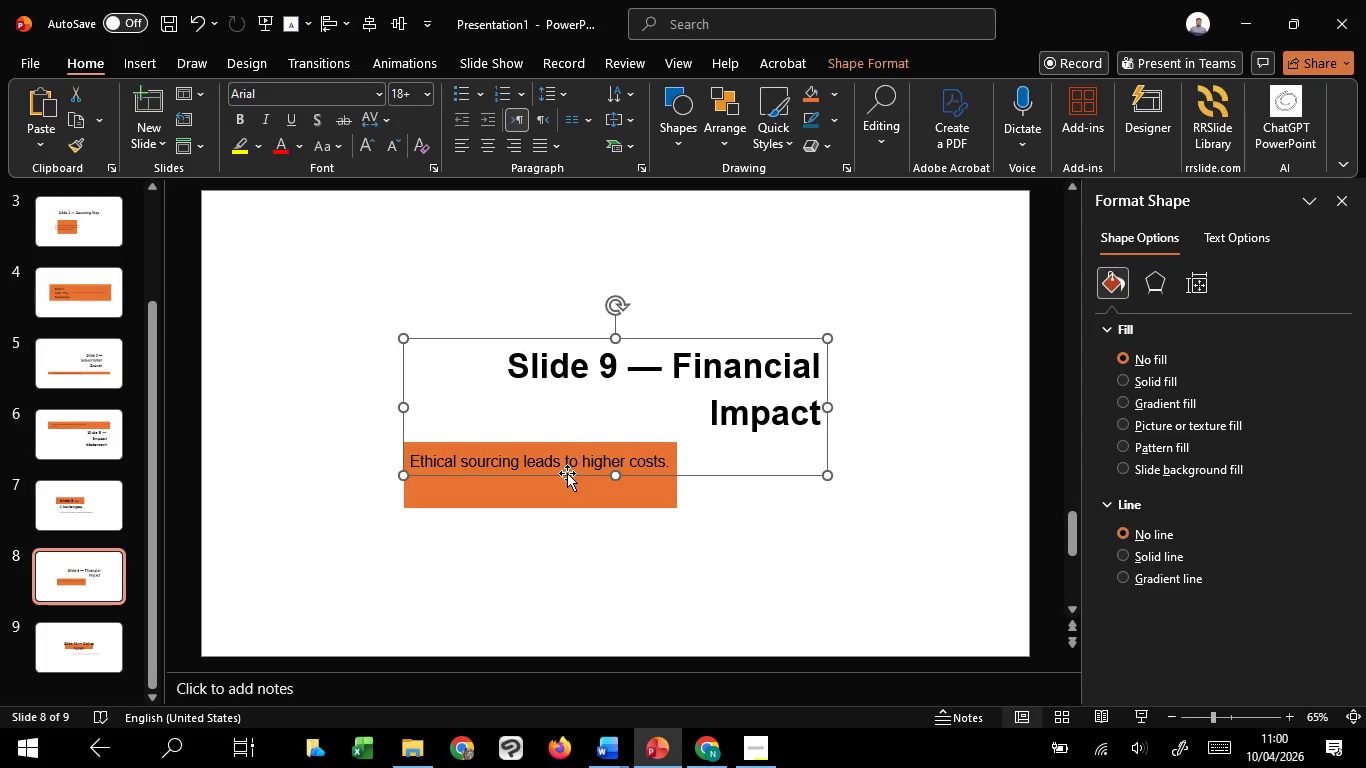 
key(Control+Shift+G)
 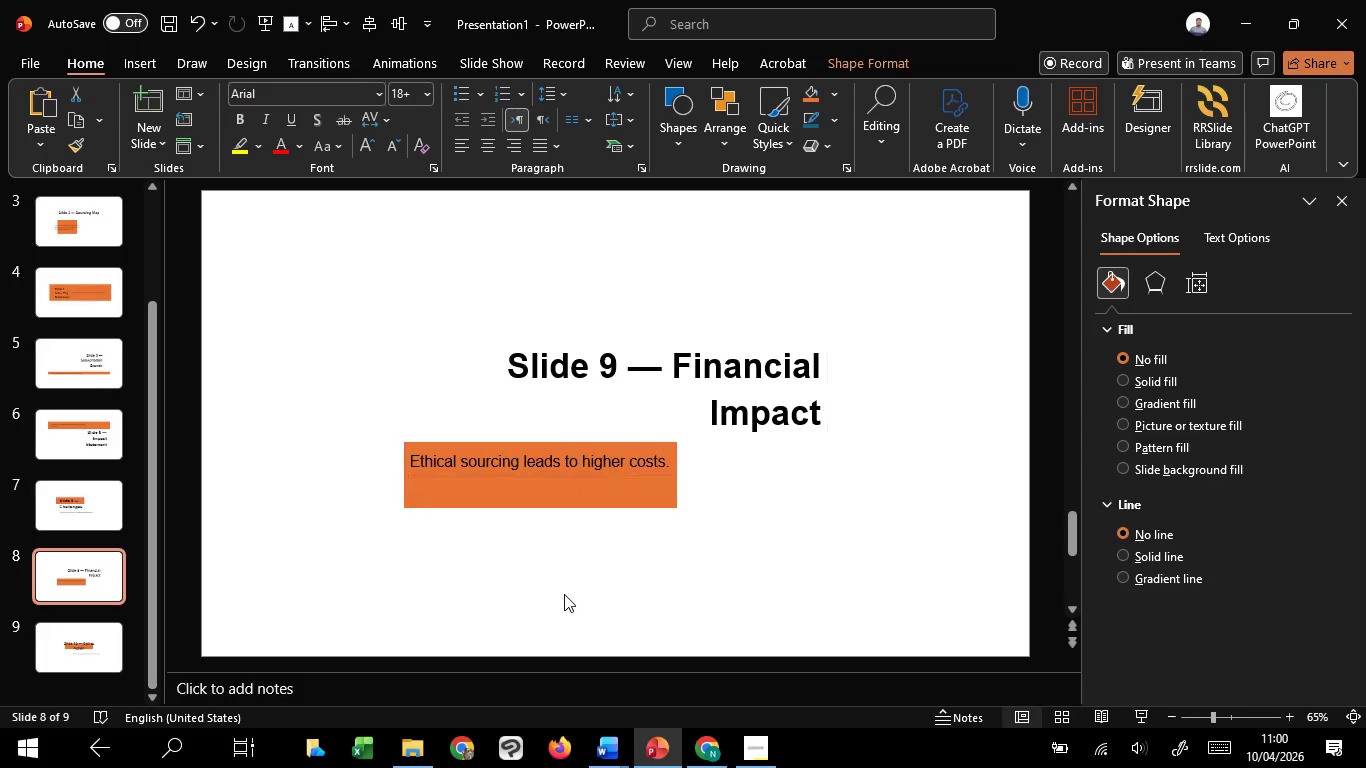 
left_click([564, 594])
 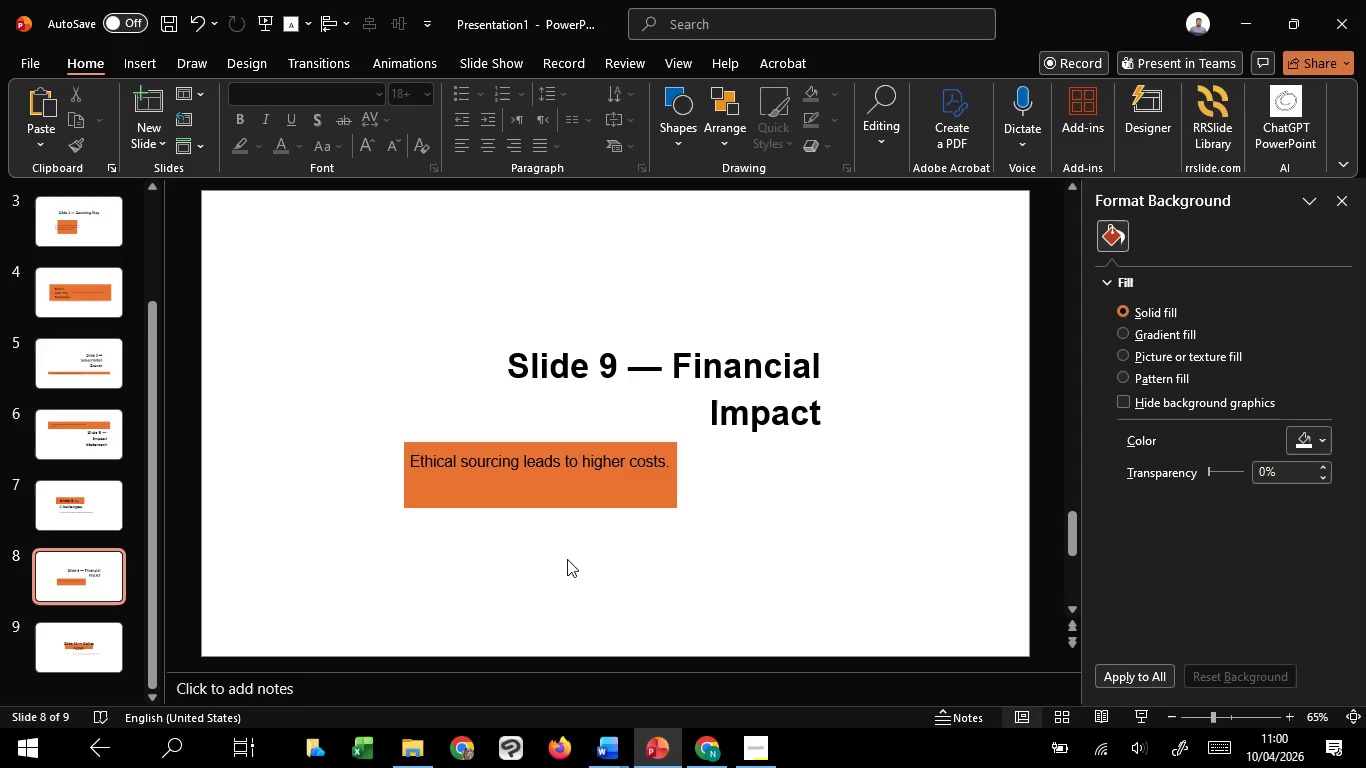 
scroll: coordinate [566, 558], scroll_direction: up, amount: 1.0
 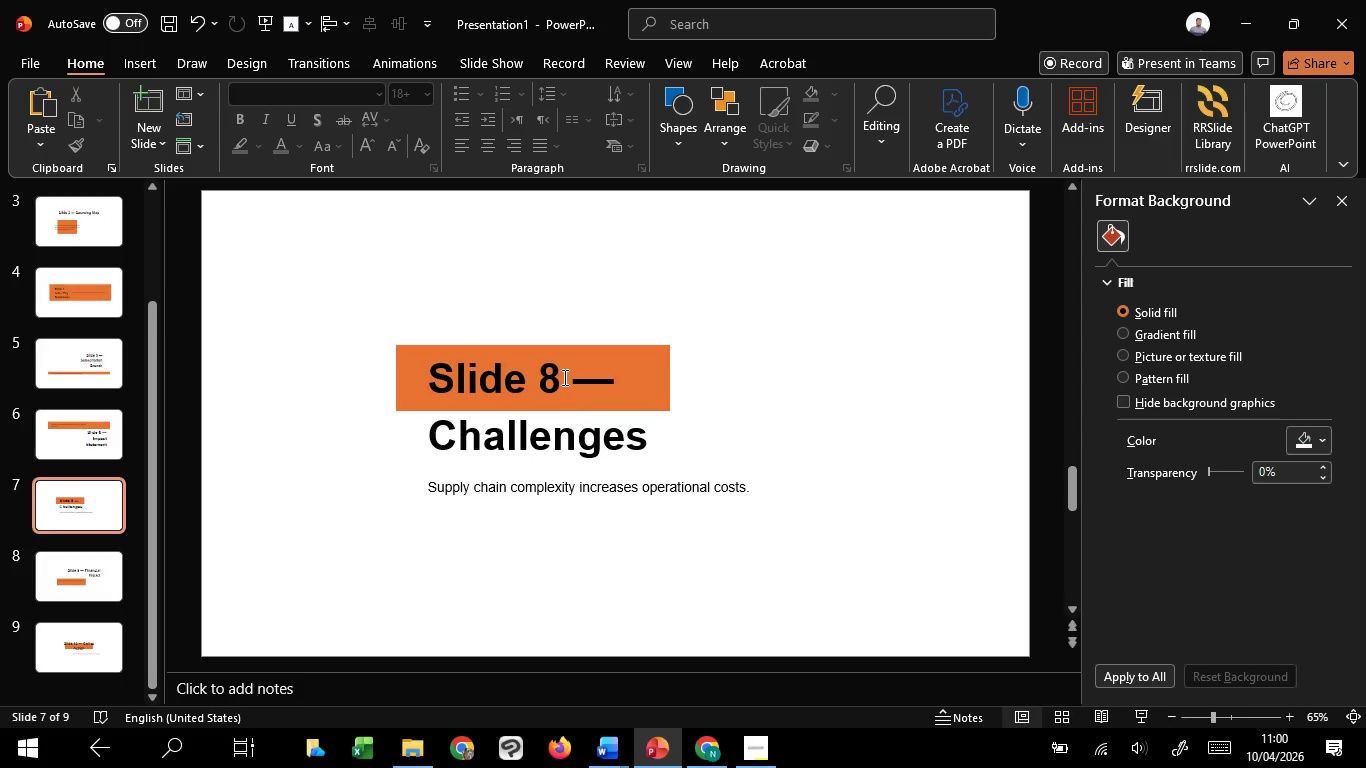 
left_click_drag(start_coordinate=[563, 377], to_coordinate=[740, 343])
 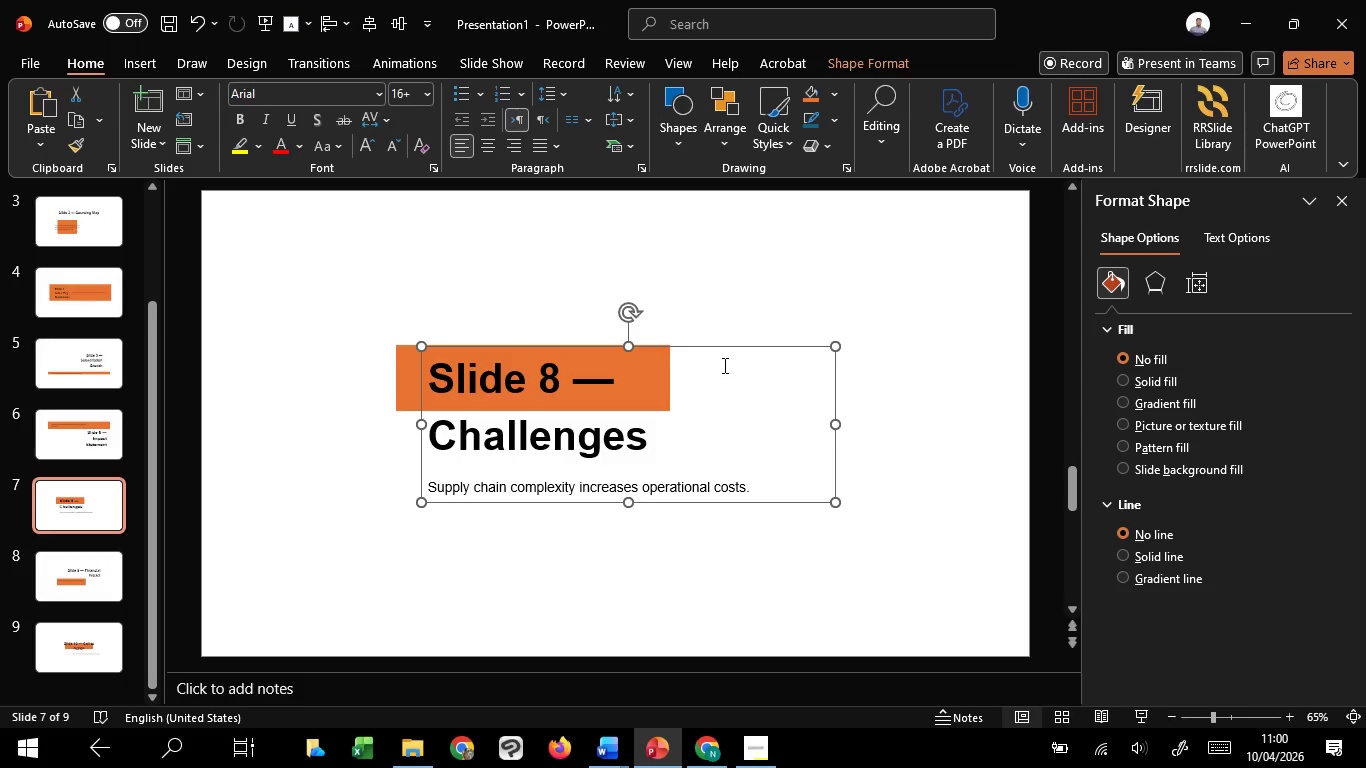 
left_click([740, 343])
 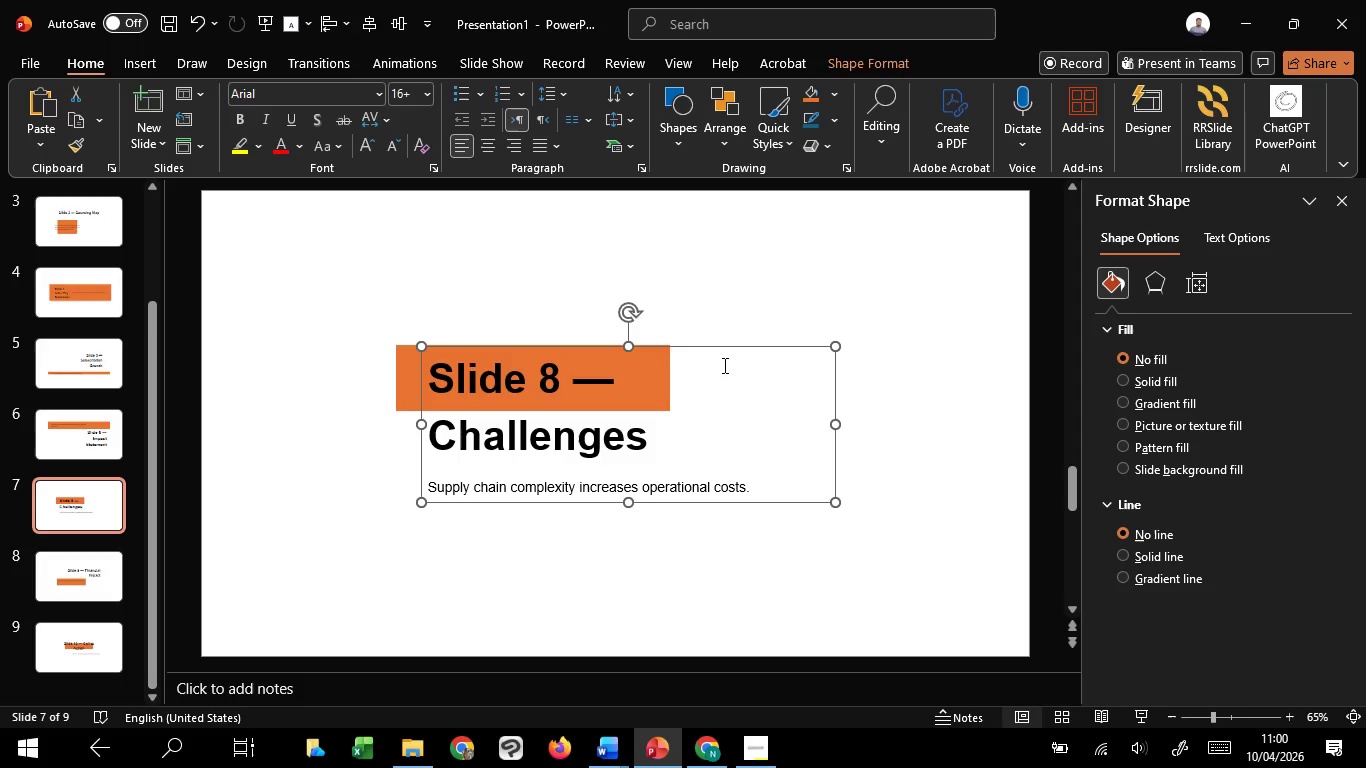 
scroll: coordinate [723, 365], scroll_direction: up, amount: 1.0
 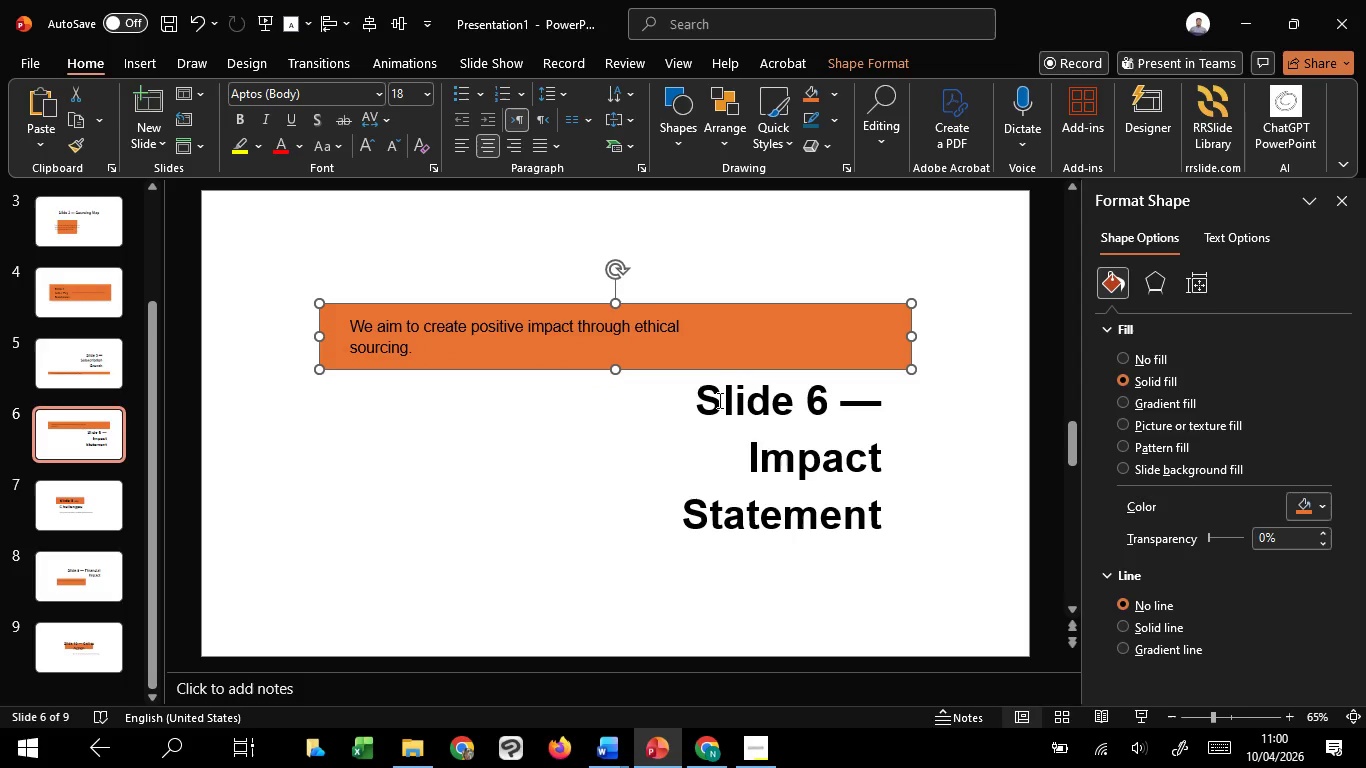 
left_click([718, 400])
 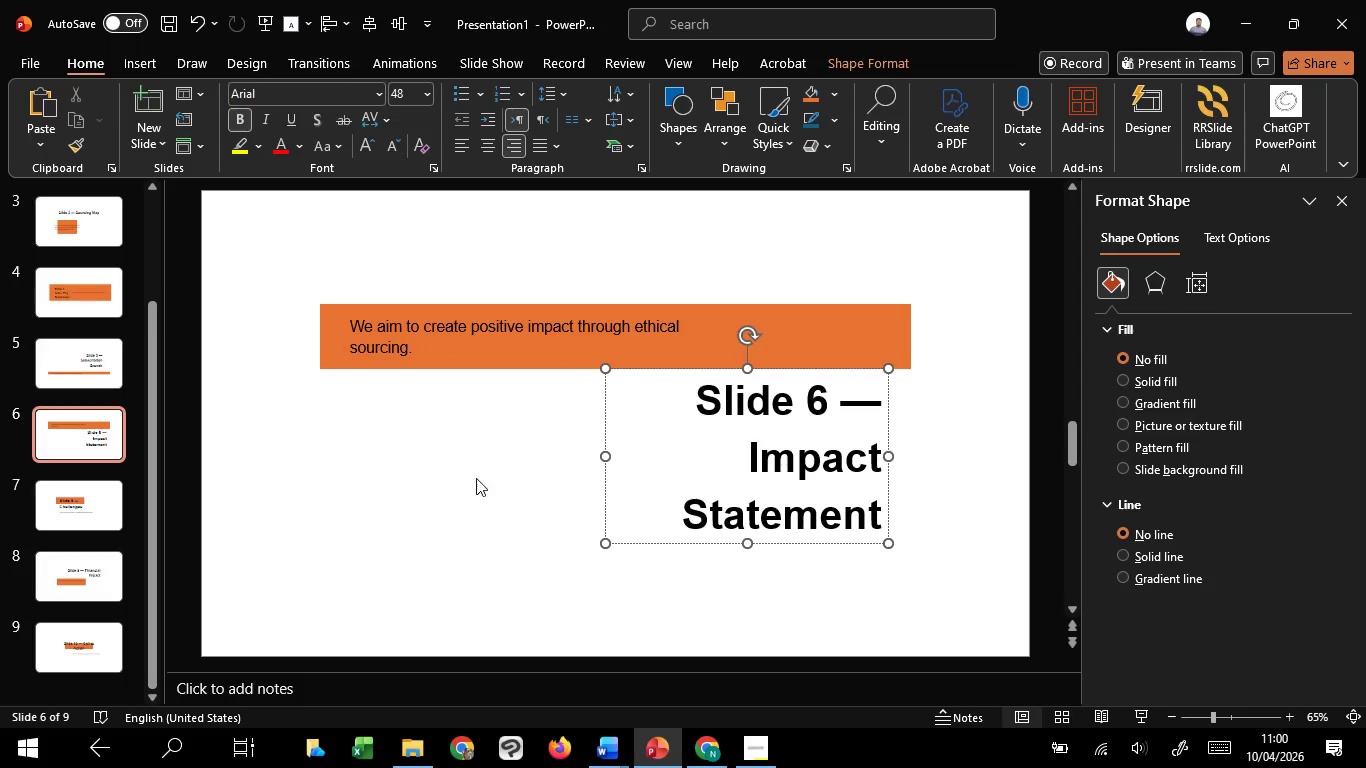 
left_click([475, 479])
 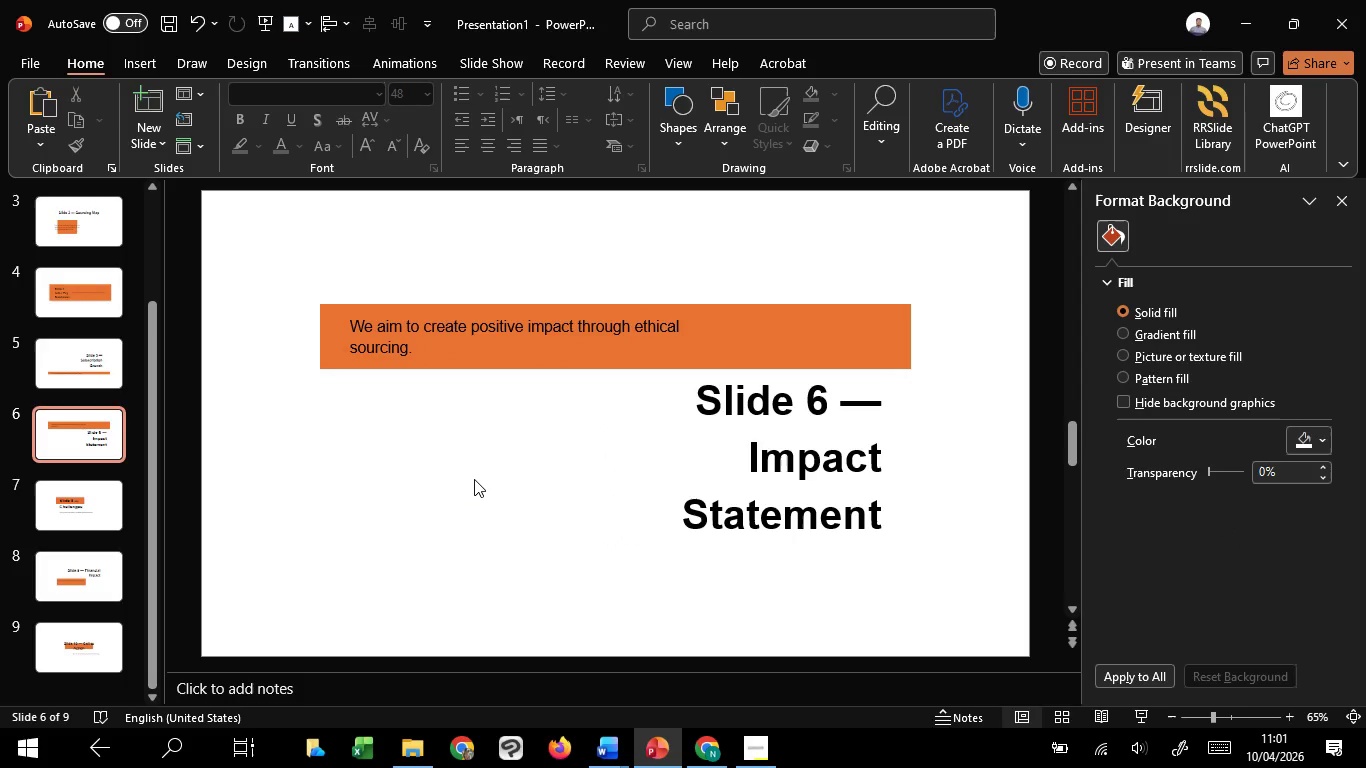 
scroll: coordinate [474, 479], scroll_direction: up, amount: 1.0
 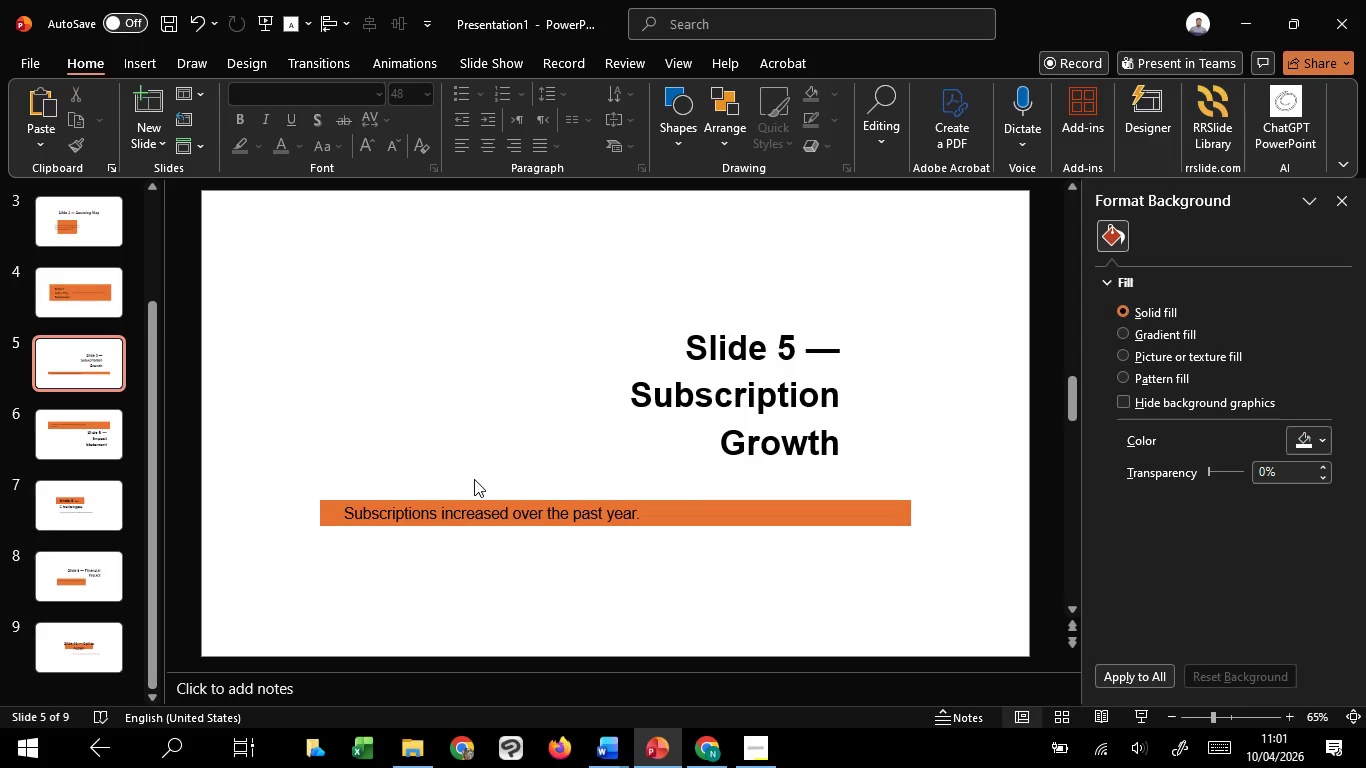 
left_click([658, 390])
 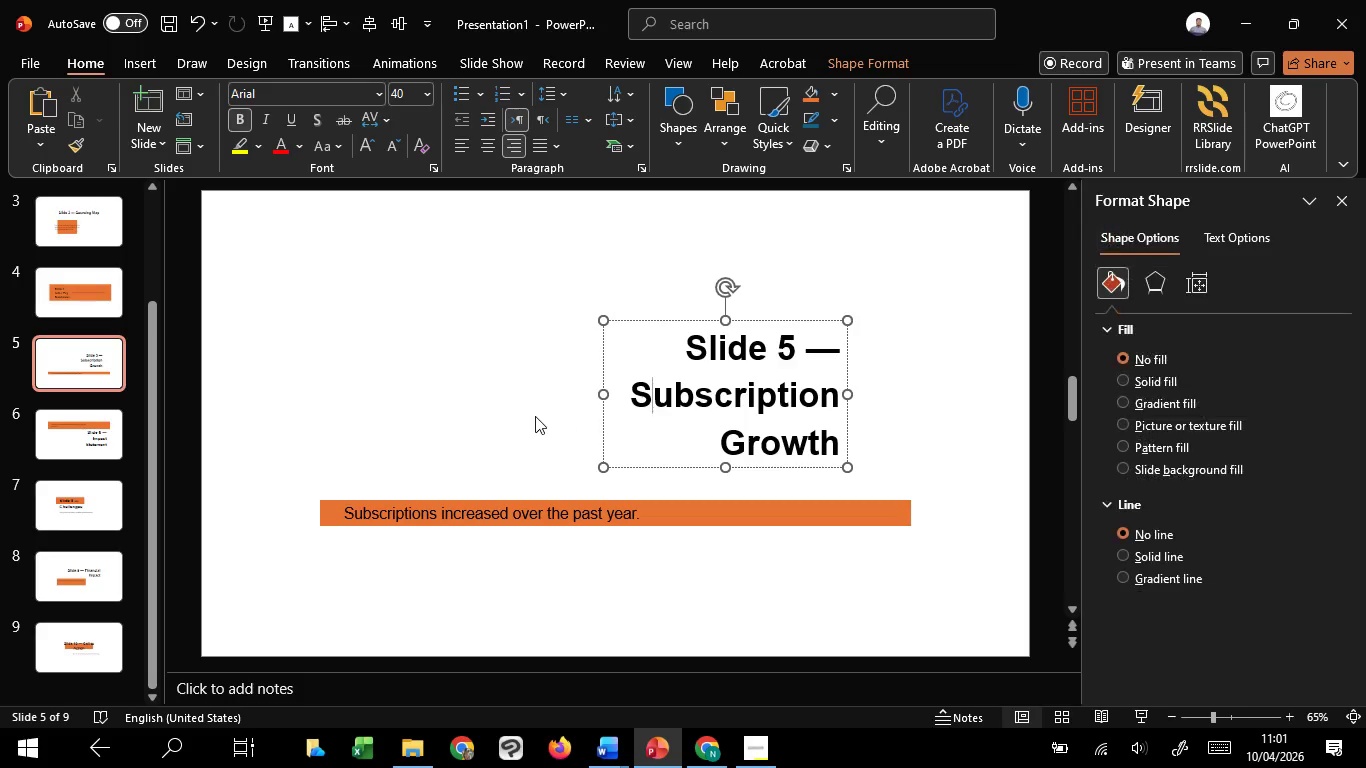 
left_click([535, 416])
 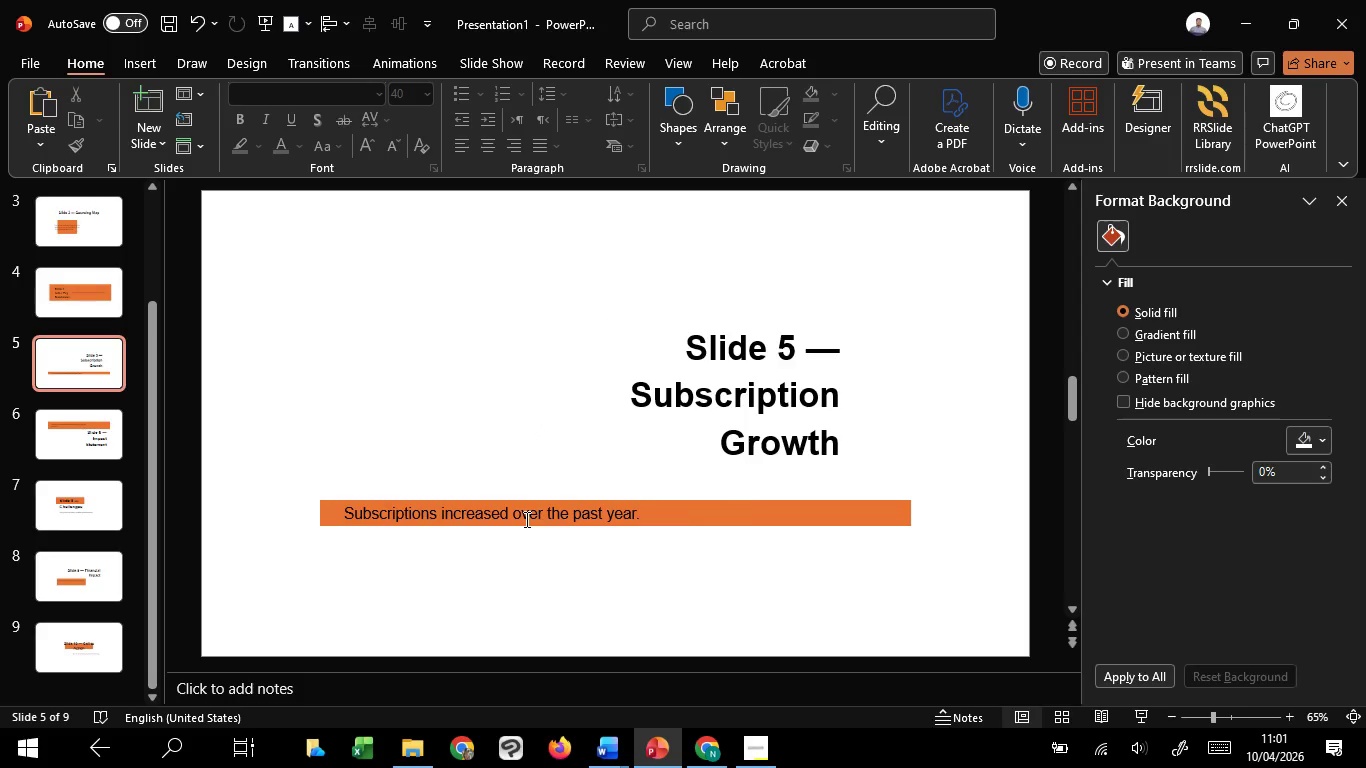 
left_click([525, 519])
 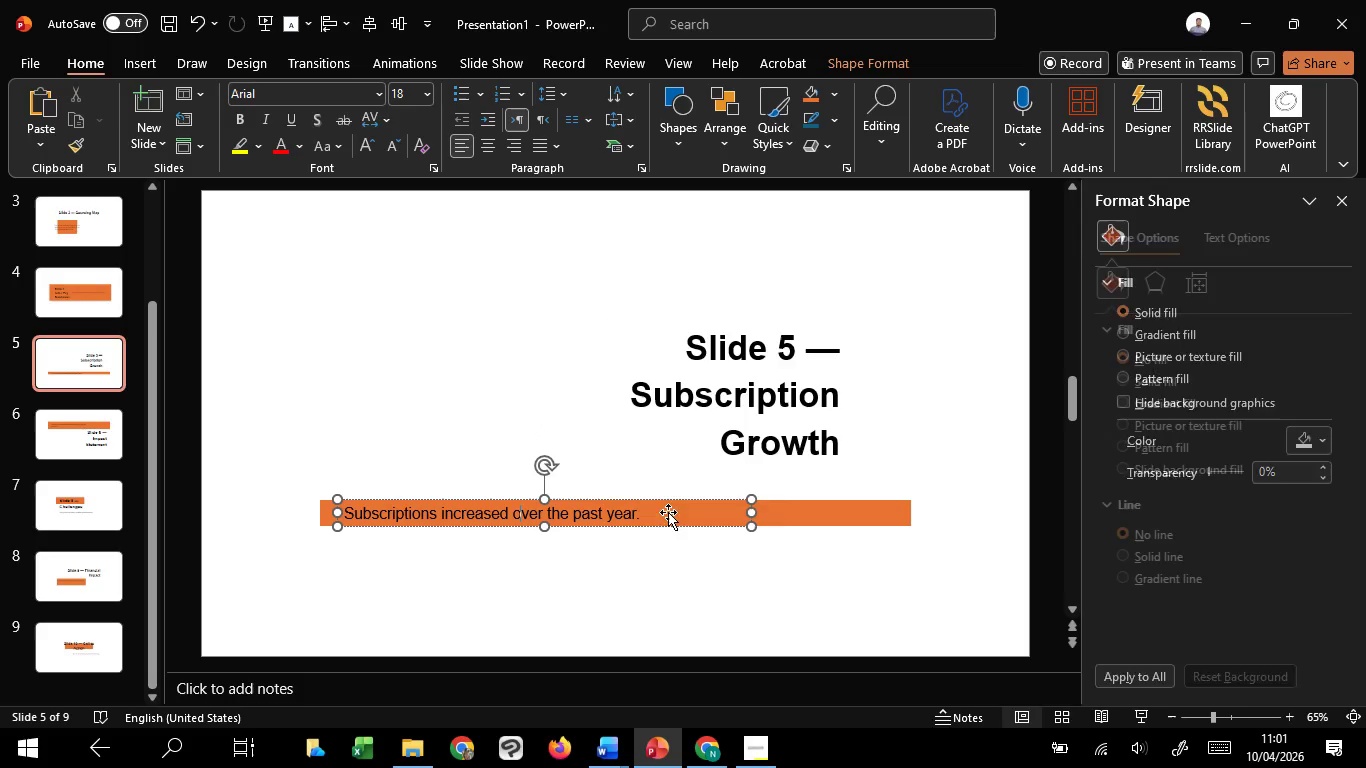 
hold_key(key=ShiftLeft, duration=1.51)
left_click([816, 510])
 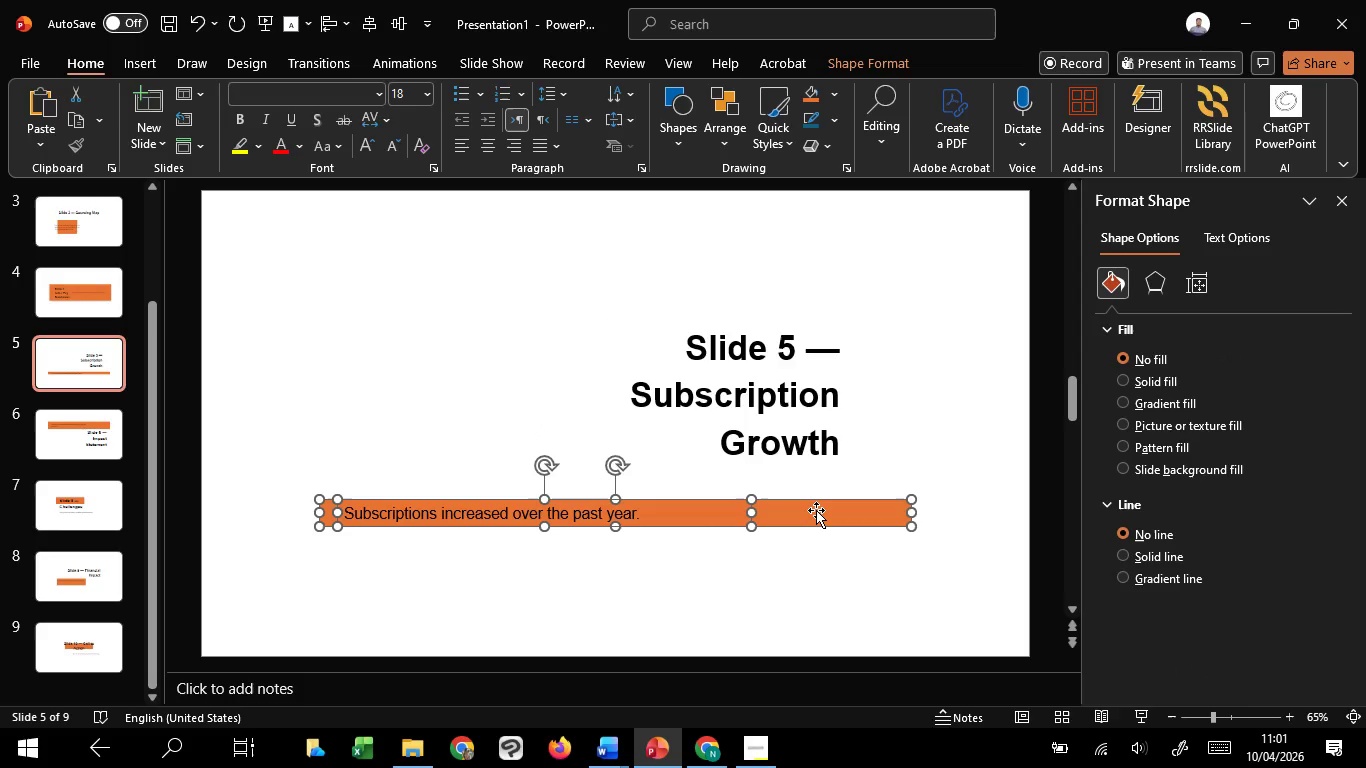 
hold_key(key=ShiftLeft, duration=1.52)
 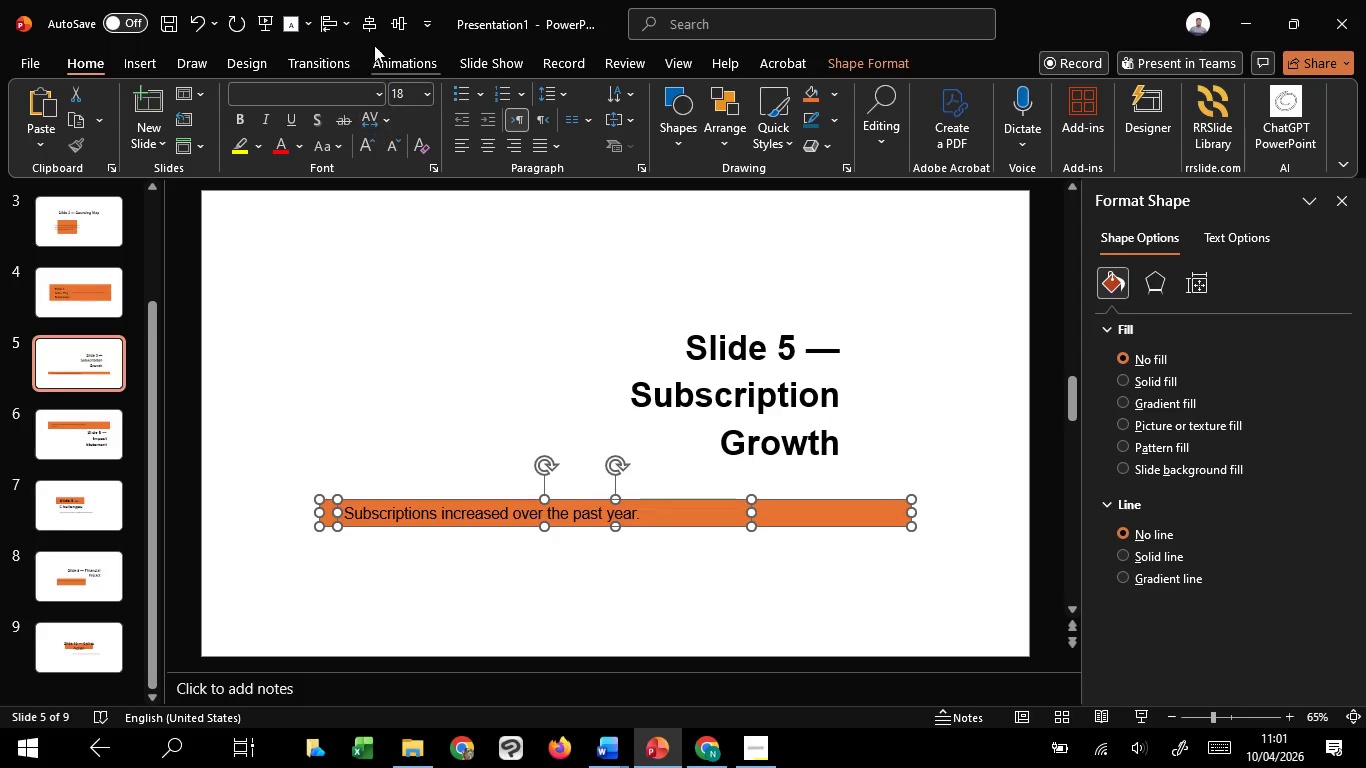 
key(Shift+ShiftLeft)
 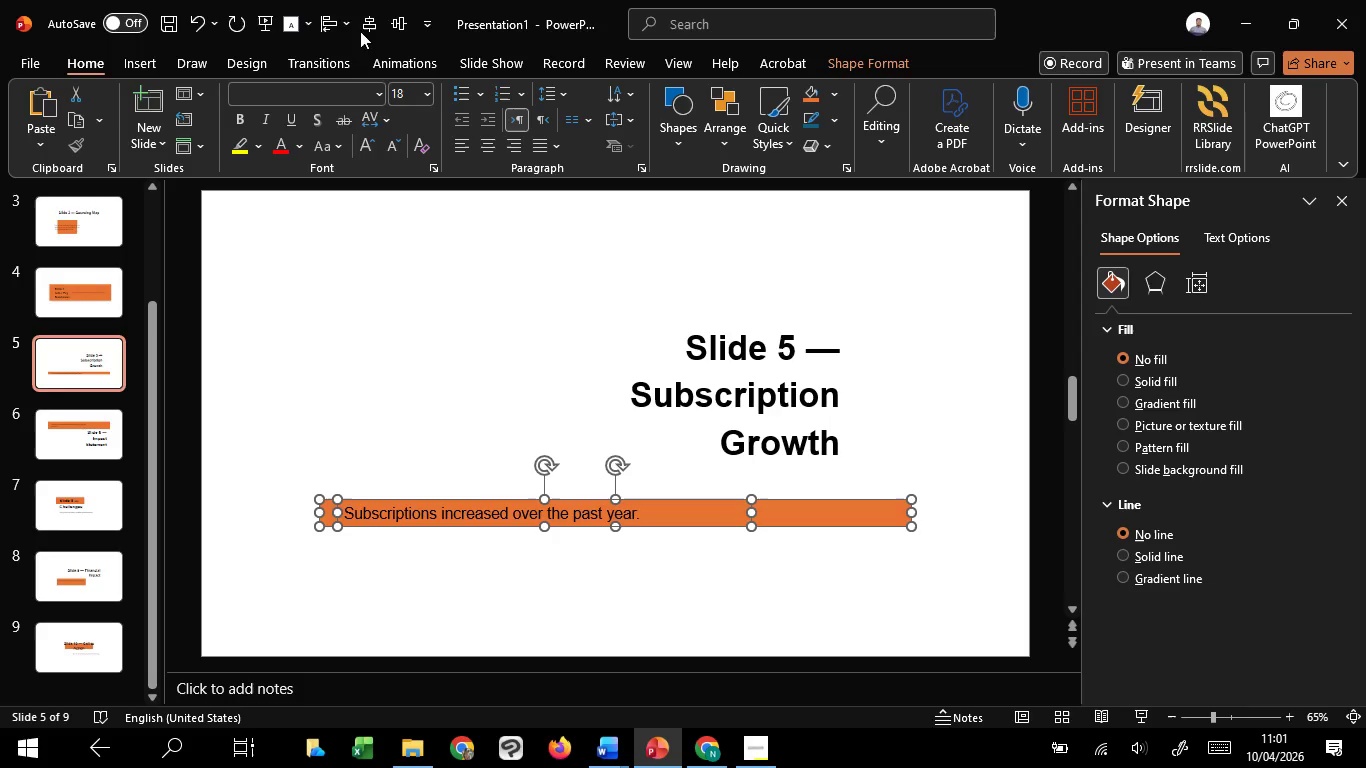 
key(Shift+ShiftLeft)
 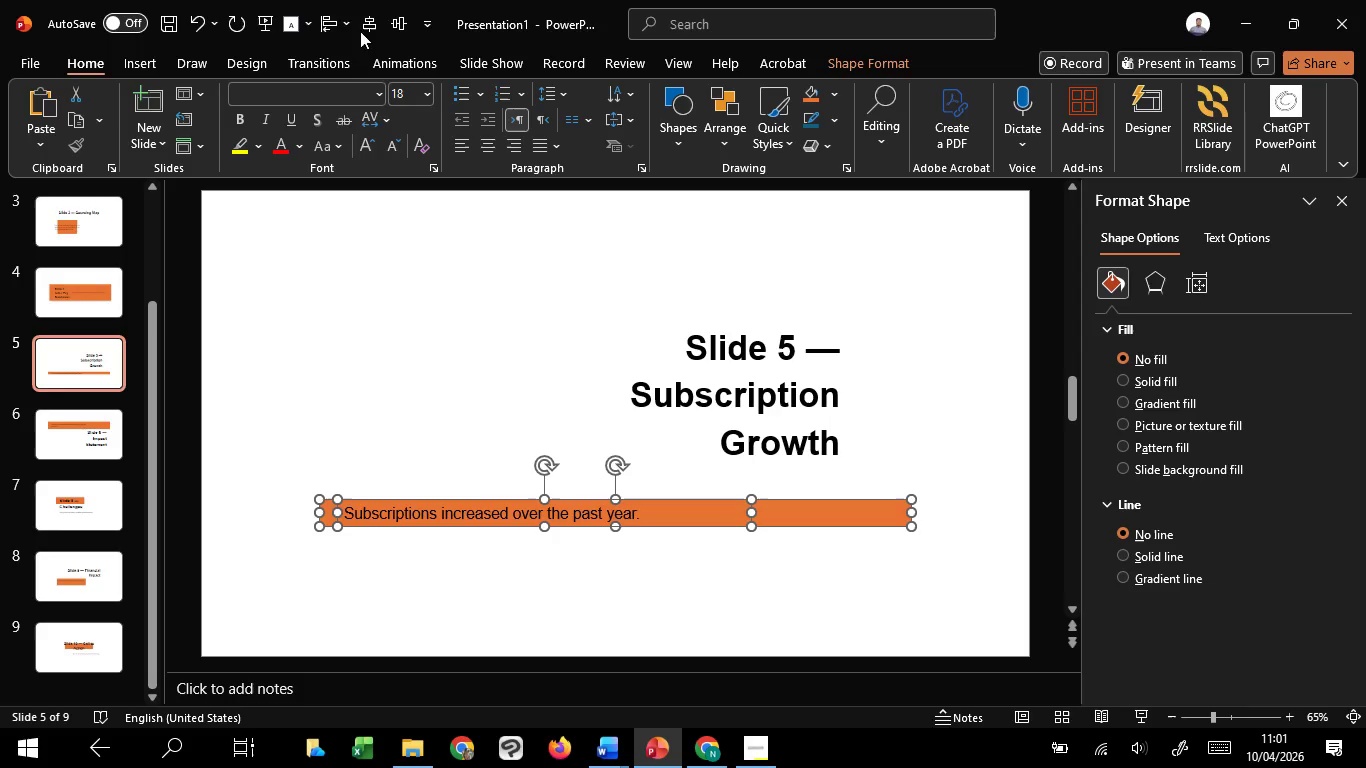 
key(Shift+ShiftLeft)
 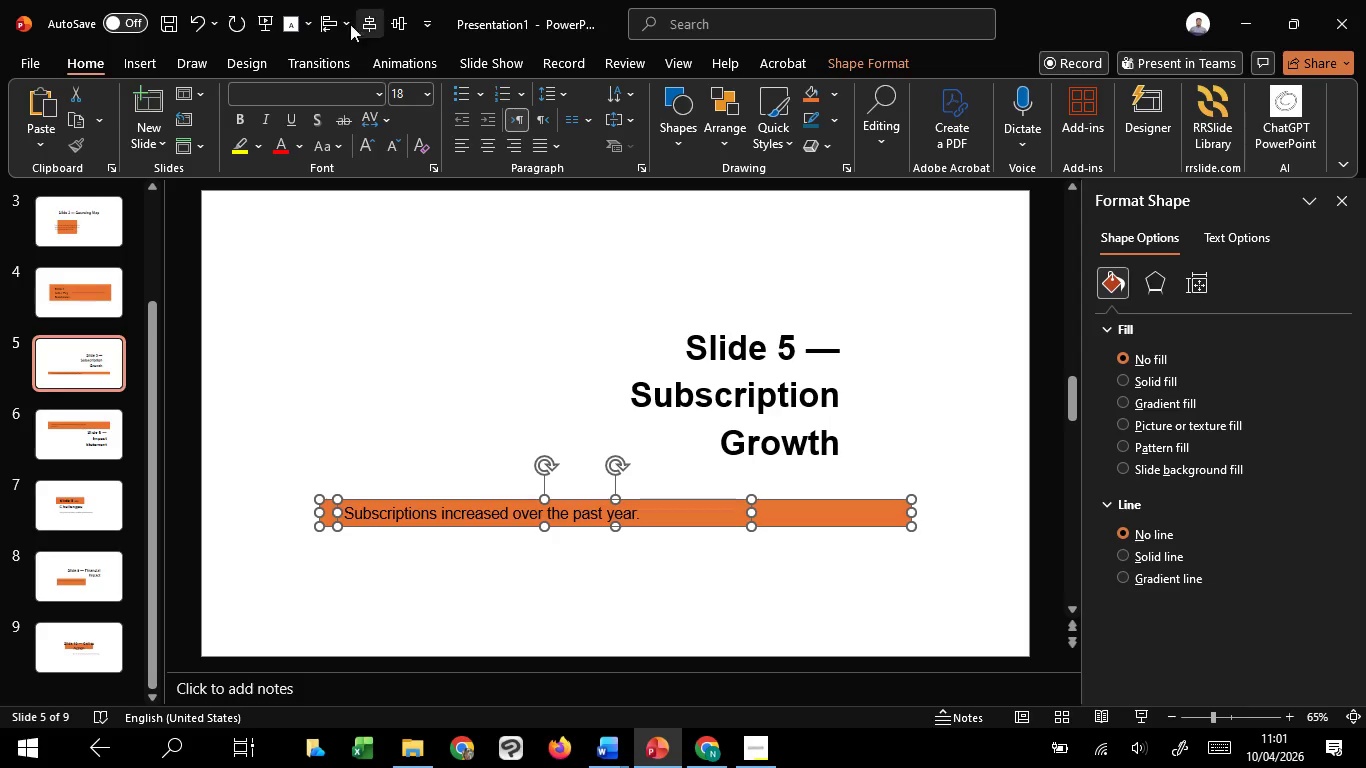 
hold_key(key=ShiftLeft, duration=16.36)
left_click([335, 23])
 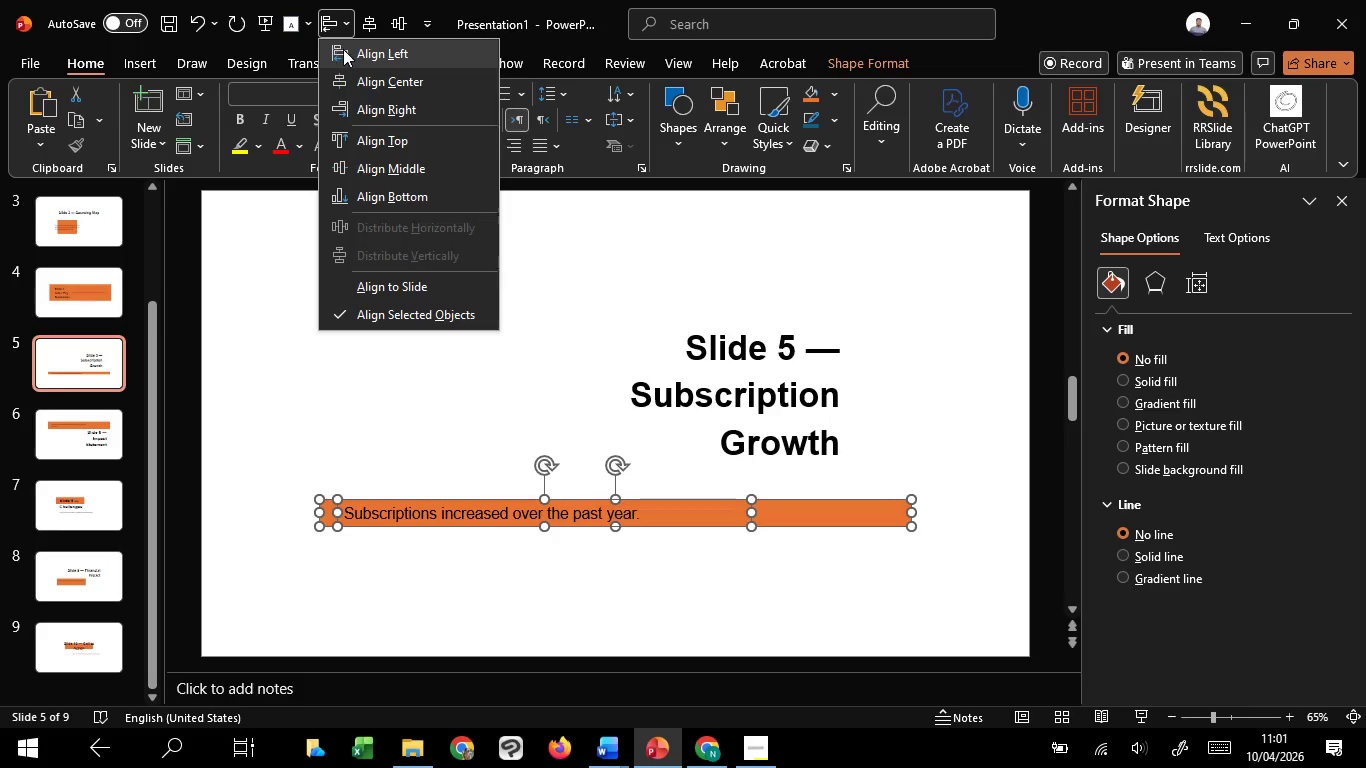 
left_click([343, 49])
 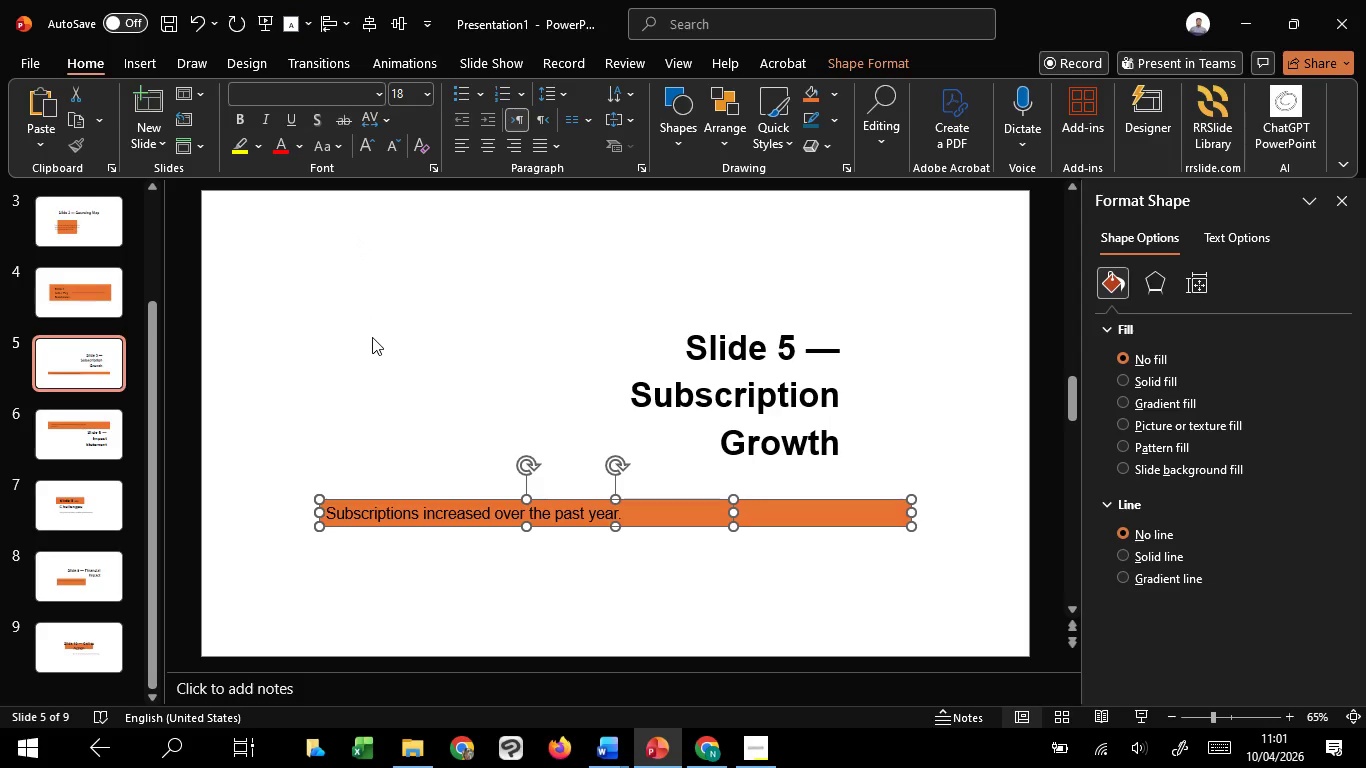 
left_click([372, 337])
 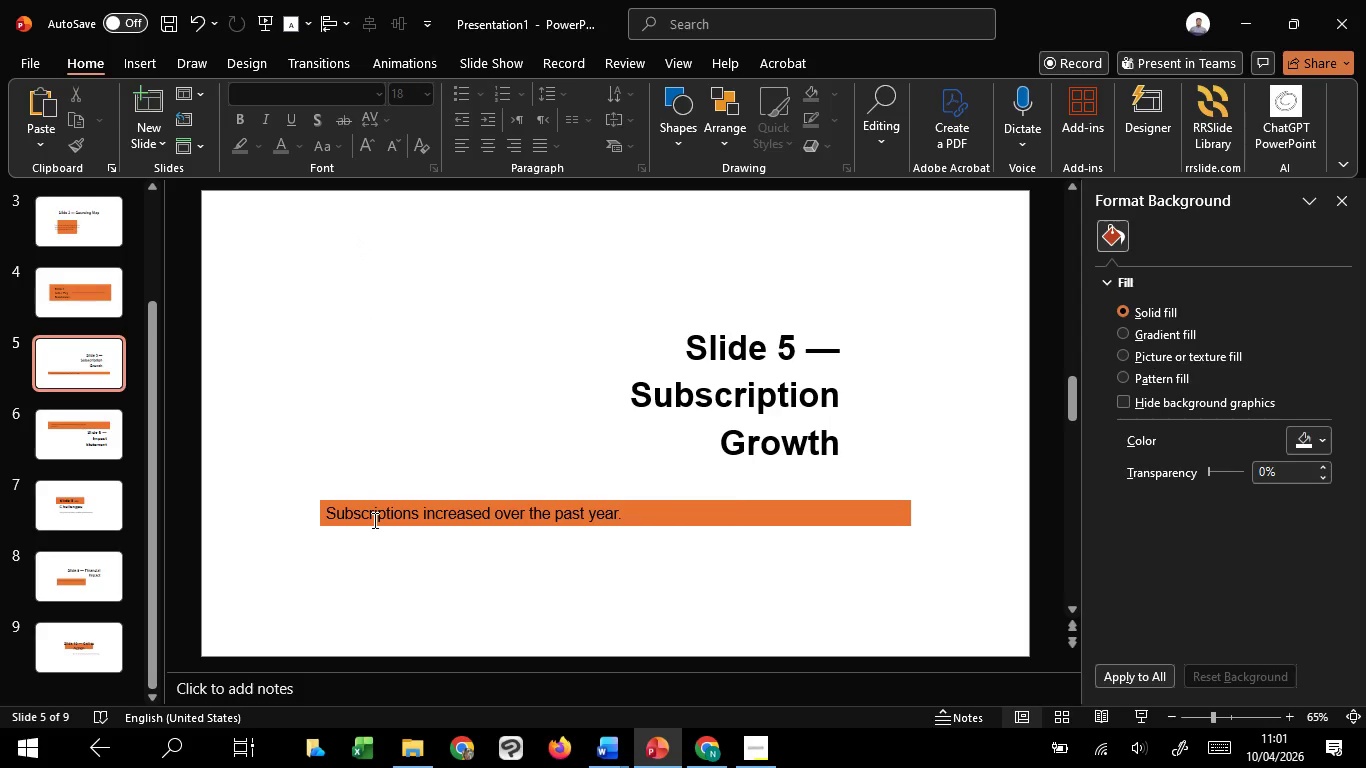 
left_click([373, 520])
 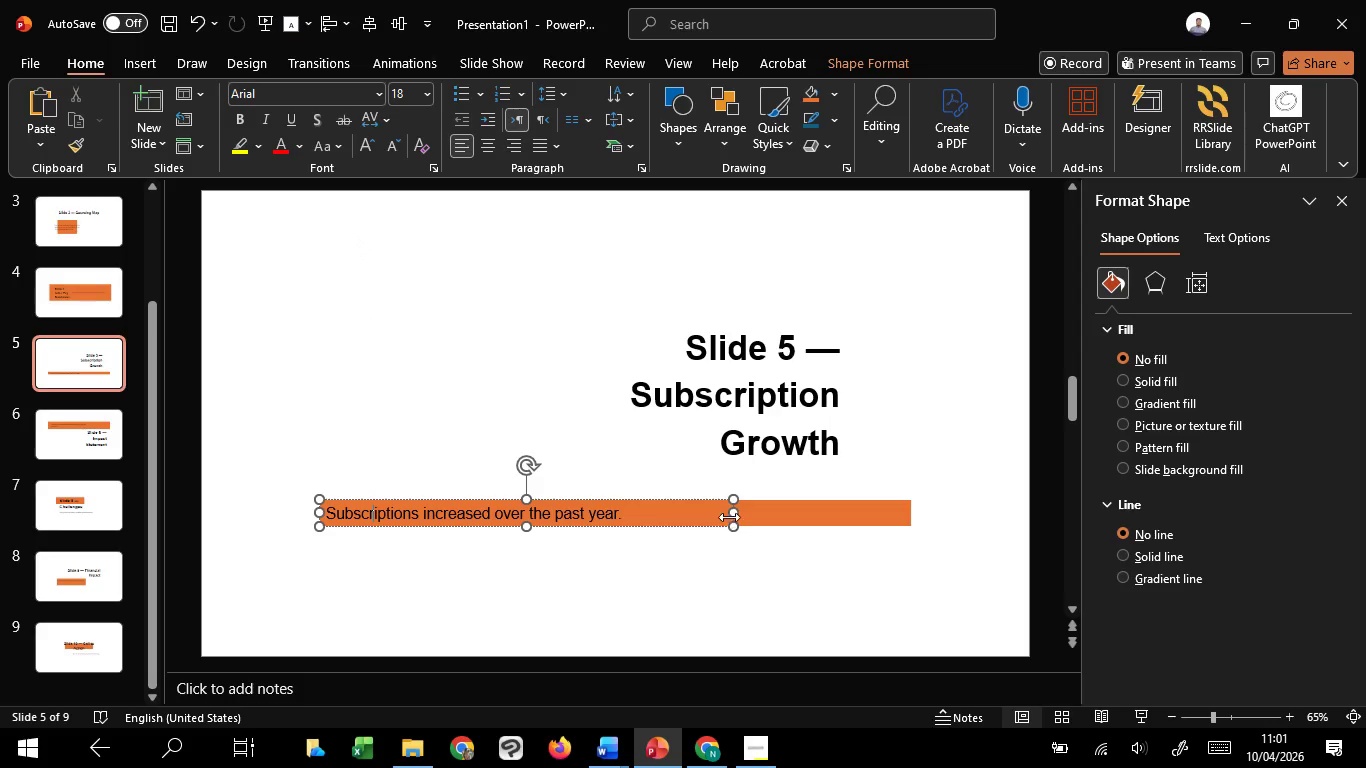 
left_click_drag(start_coordinate=[731, 514], to_coordinate=[638, 537])
 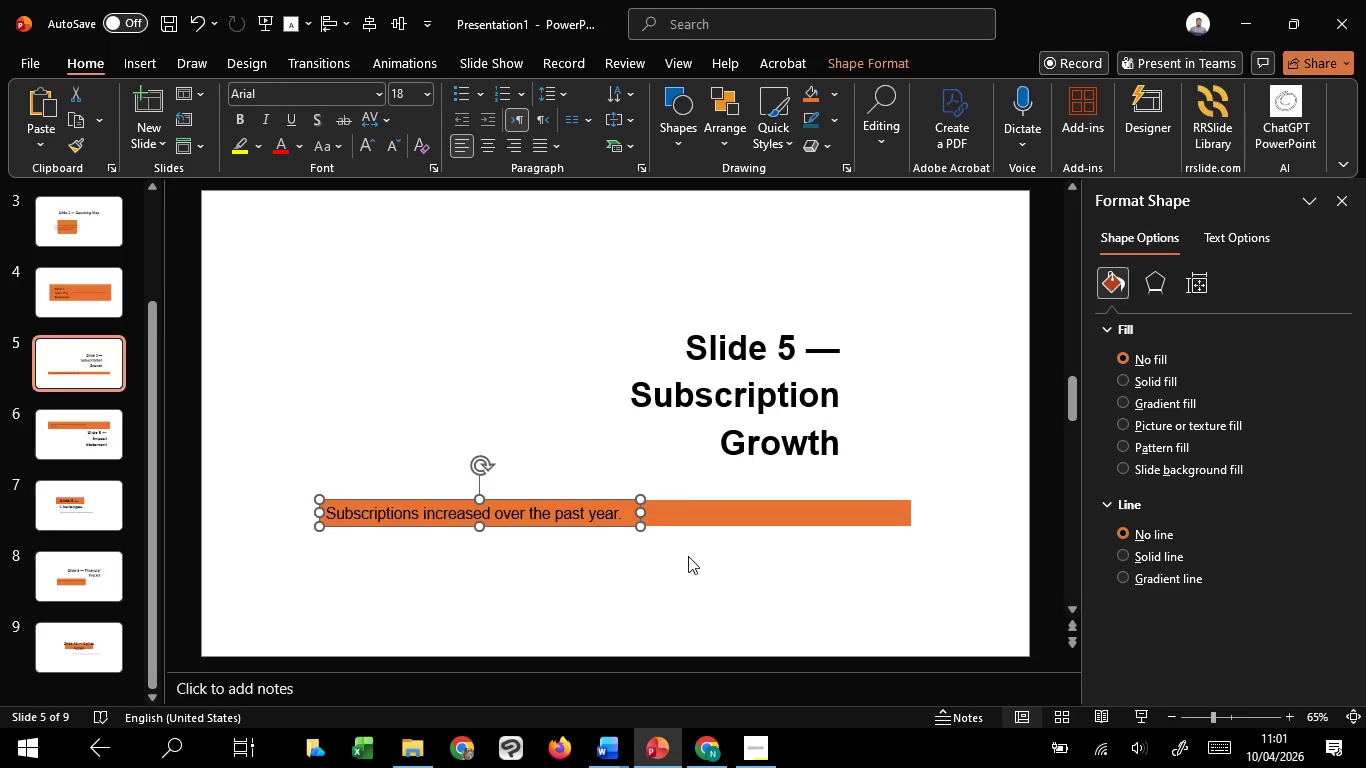 
left_click([689, 557])
 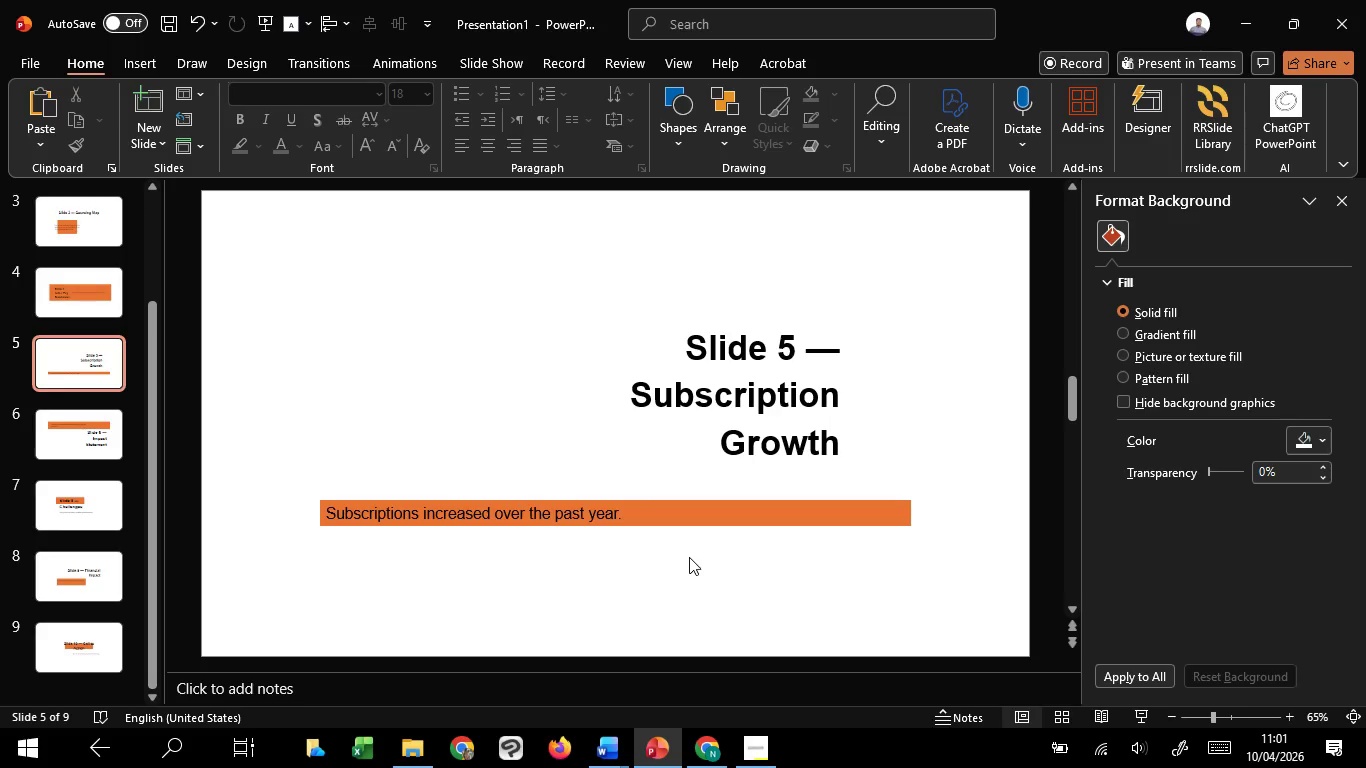 
scroll: coordinate [689, 557], scroll_direction: down, amount: 2.0
 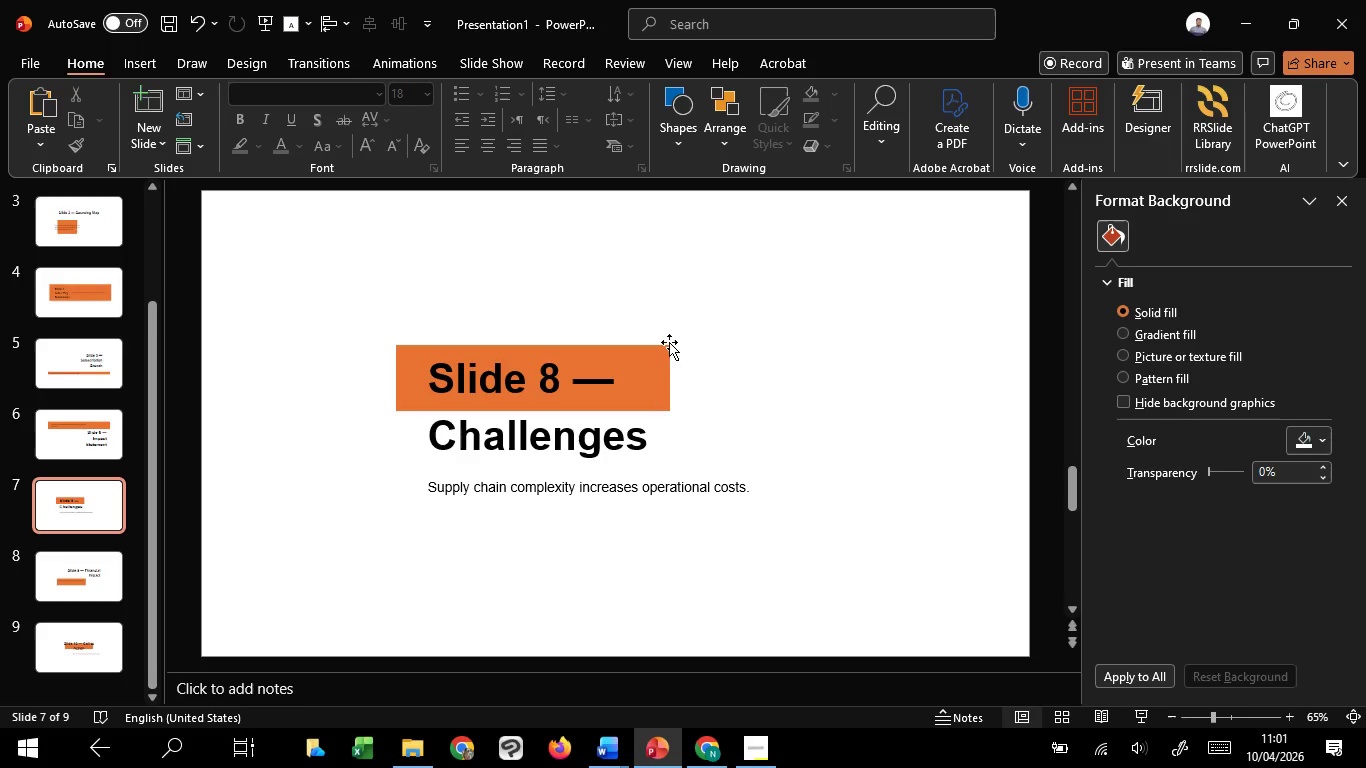 
left_click([669, 342])
 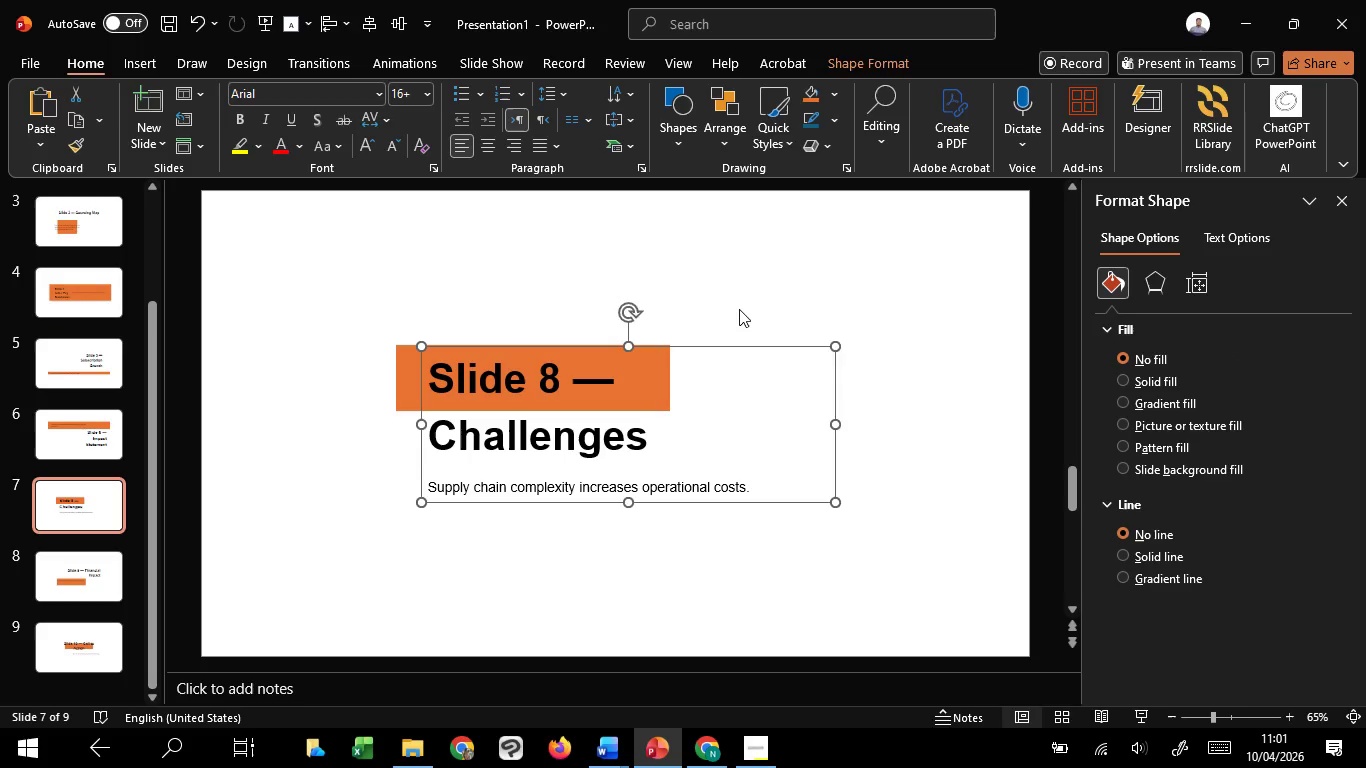 
left_click([739, 309])
 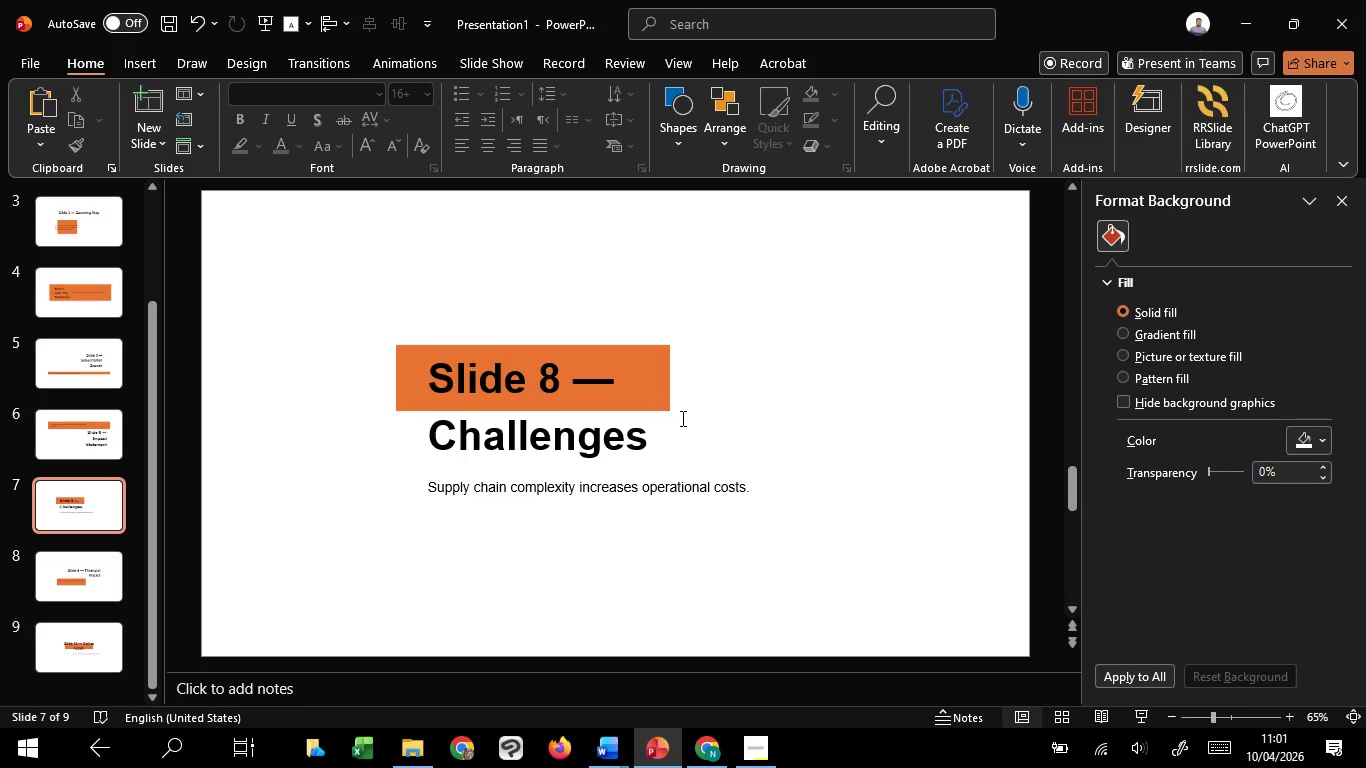 
left_click([681, 418])
 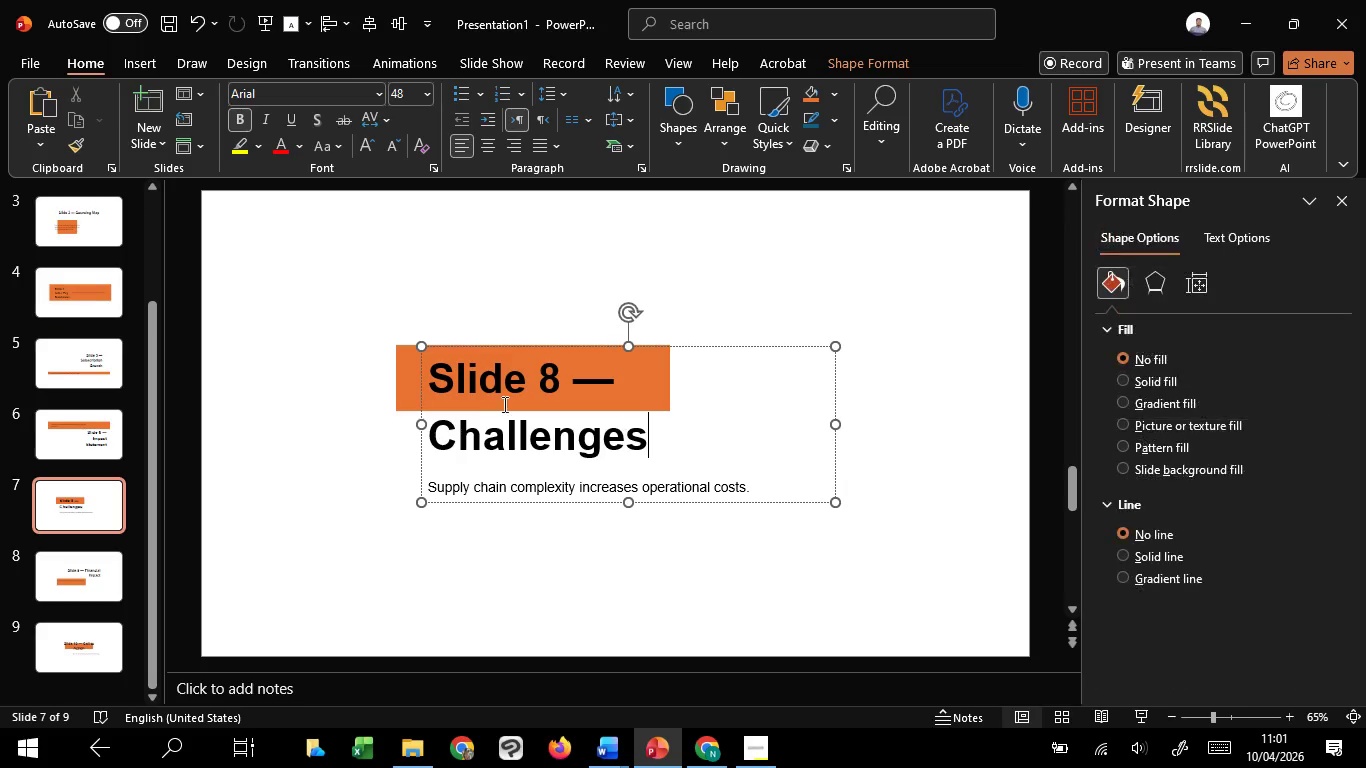 
hold_key(key=ShiftLeft, duration=0.31)
 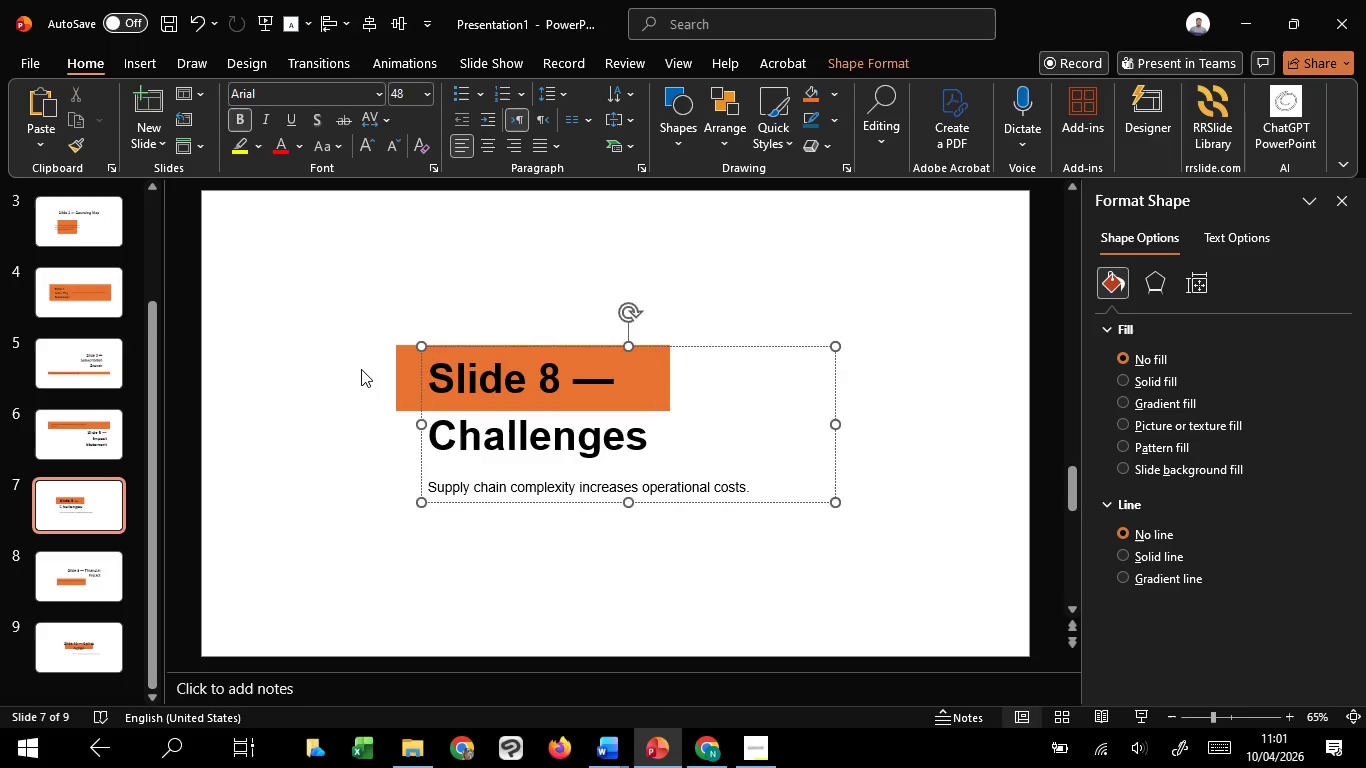 
left_click([361, 369])
 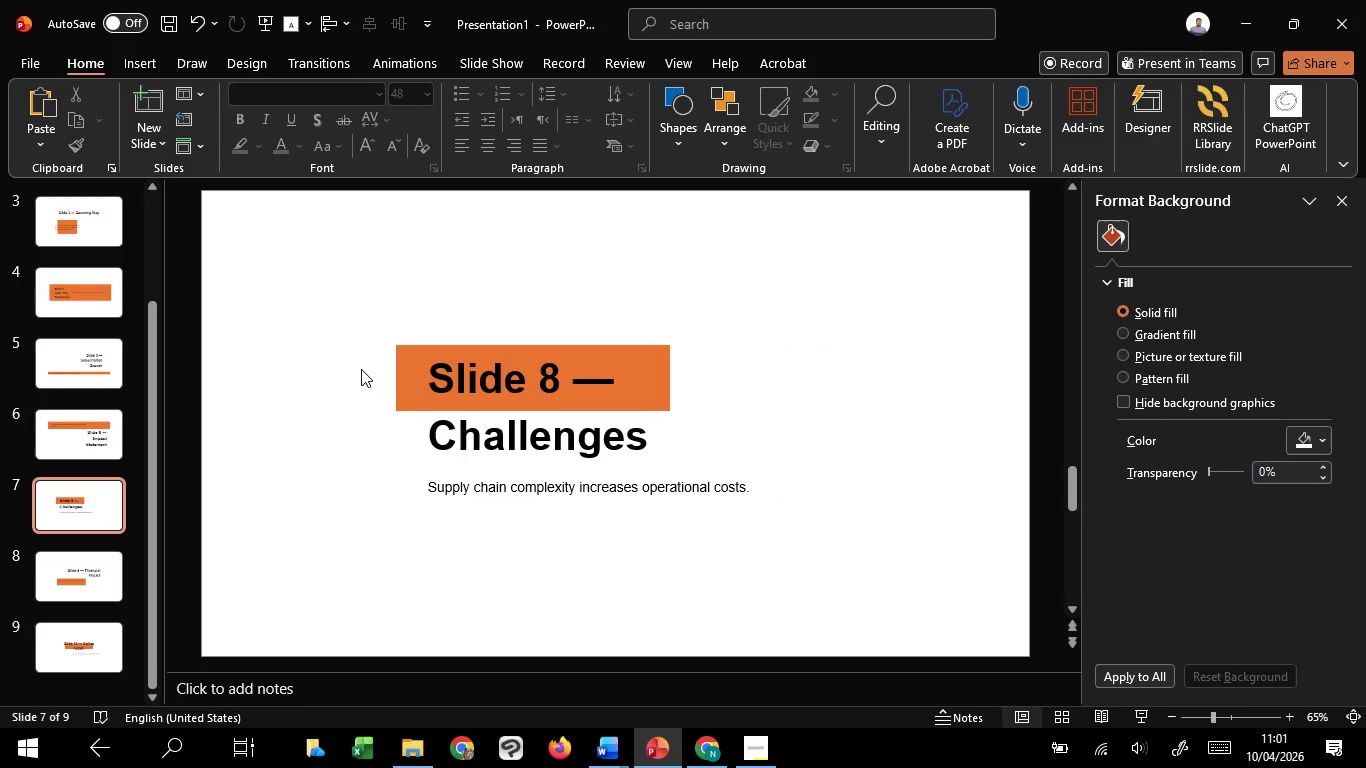 
scroll: coordinate [361, 369], scroll_direction: down, amount: 1.0
 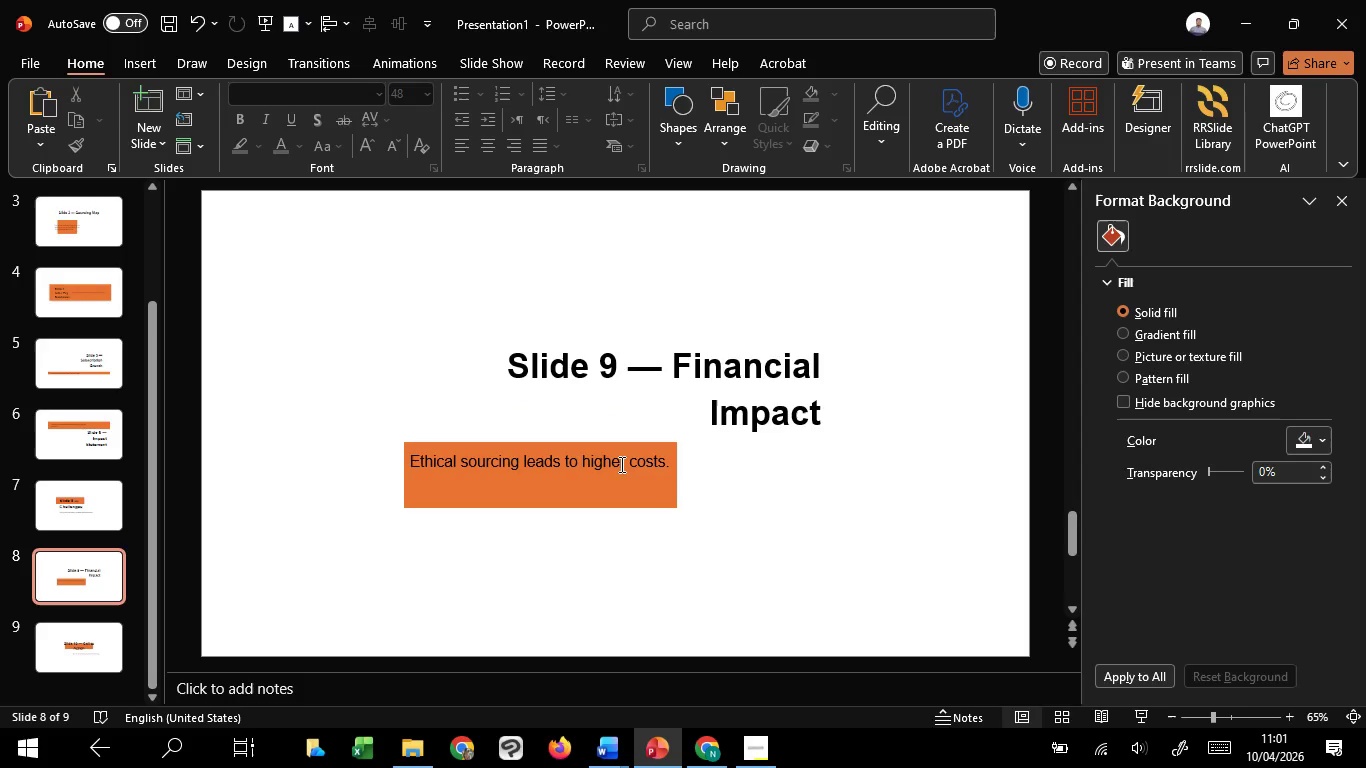 
left_click([620, 463])
 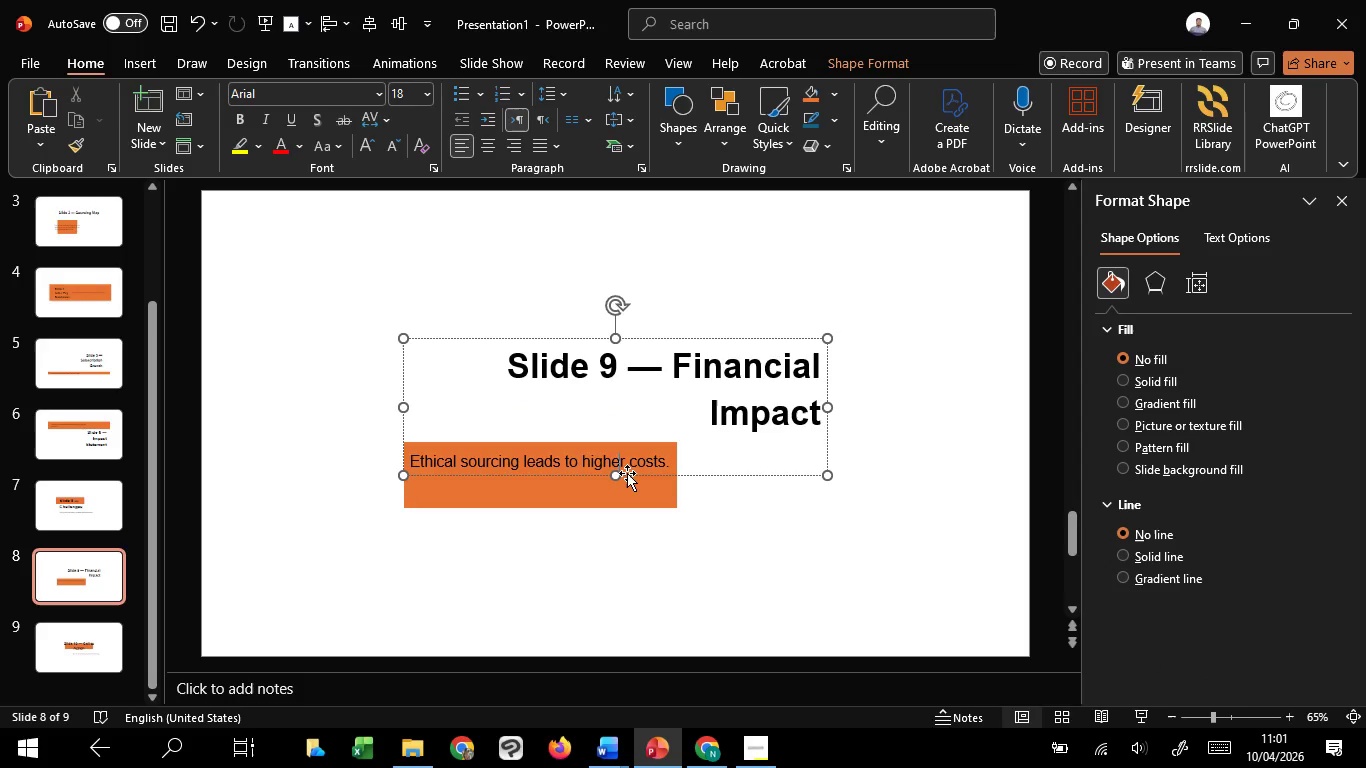 
left_click([627, 473])
 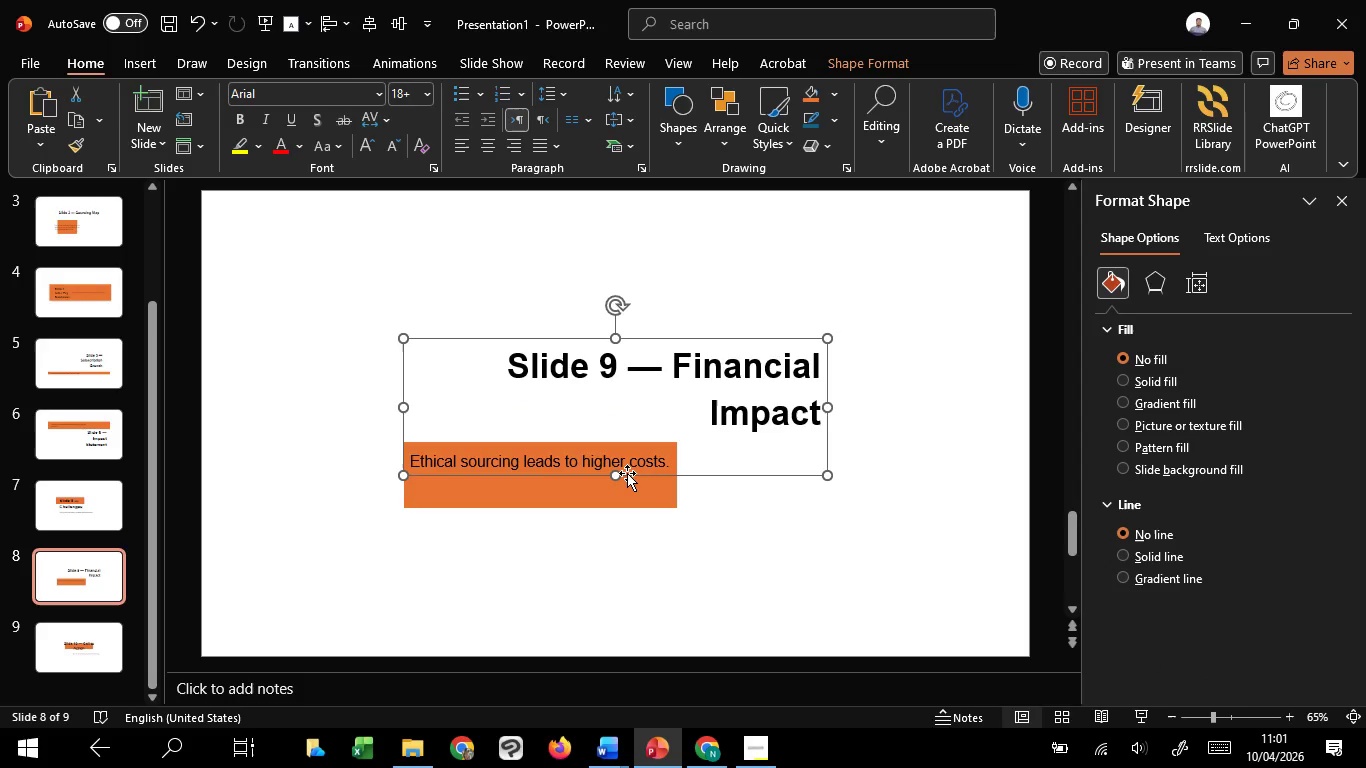 
hold_key(key=ControlLeft, duration=1.97)
 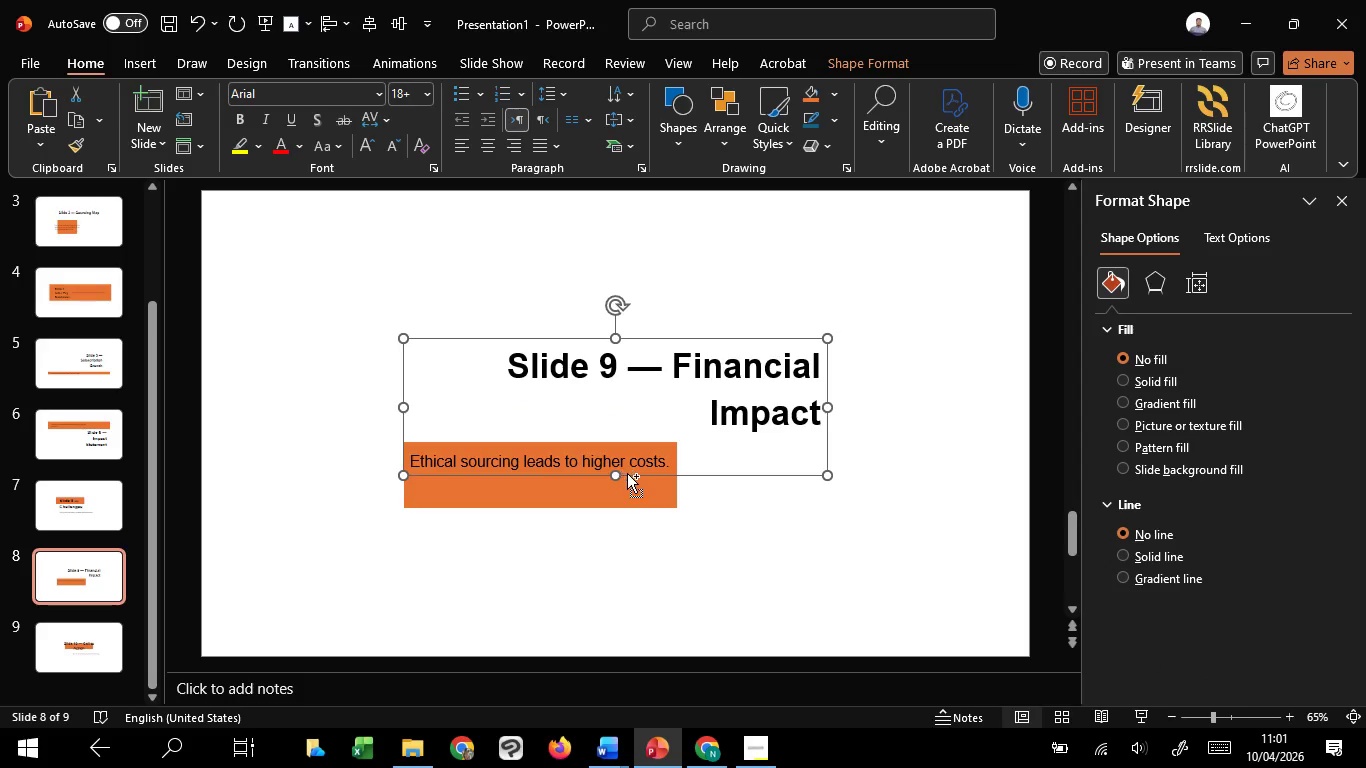 
hold_key(key=ShiftLeft, duration=1.0)
 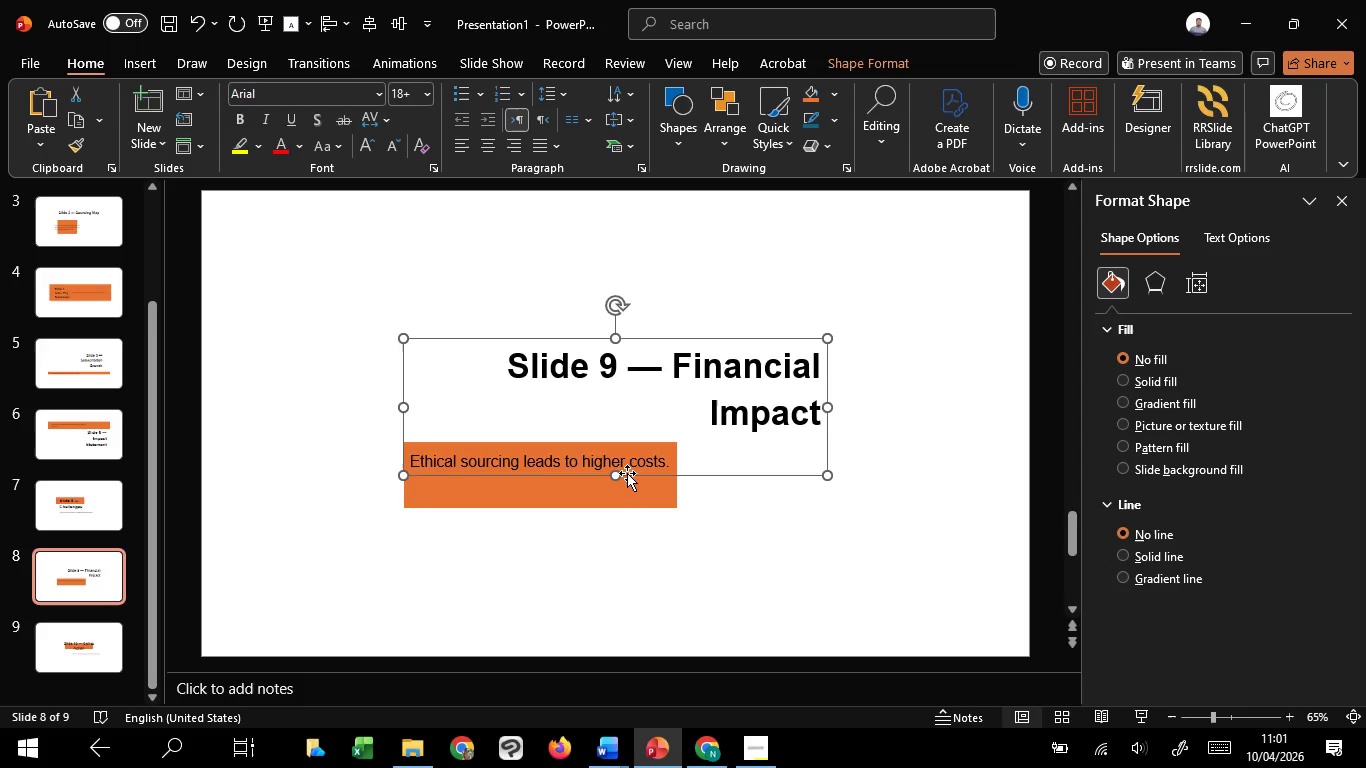 
key(Control+Shift+G)
 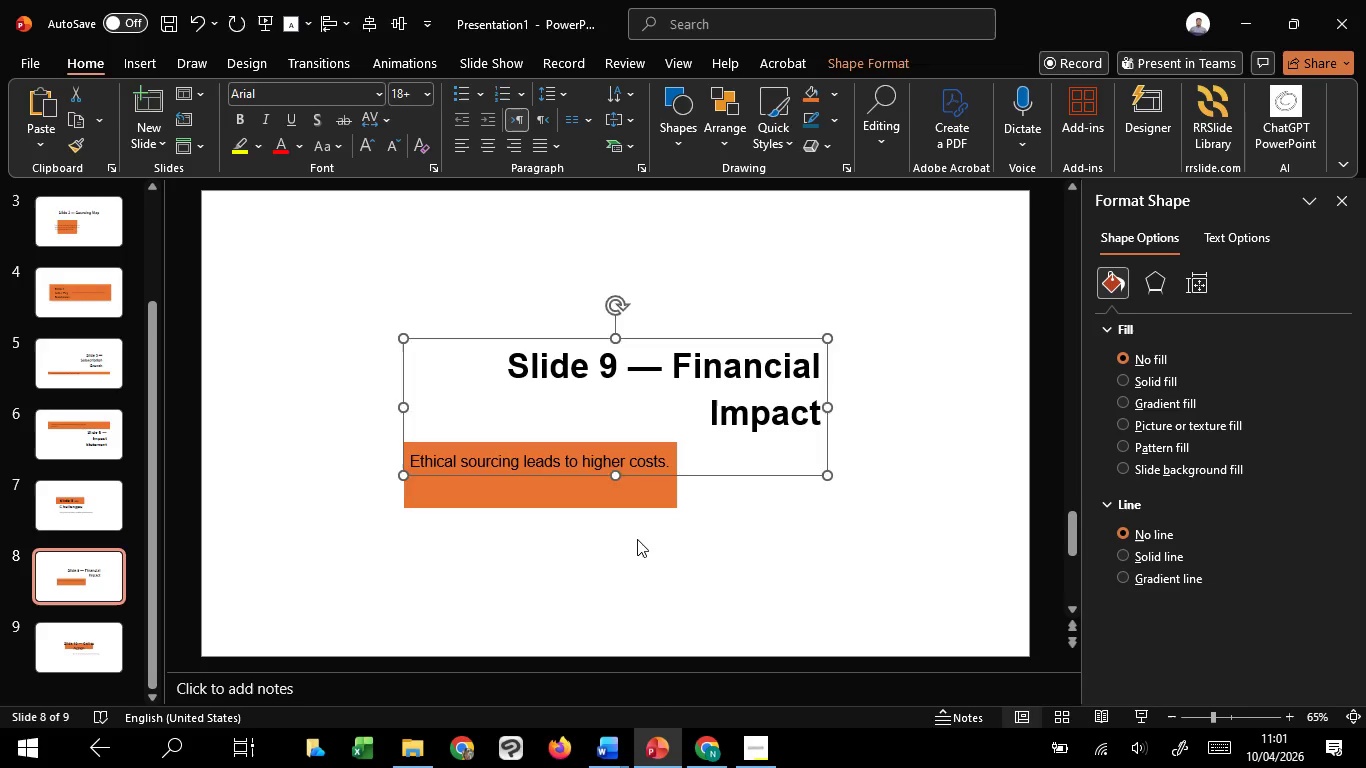 
left_click_drag(start_coordinate=[637, 539], to_coordinate=[723, 405])
 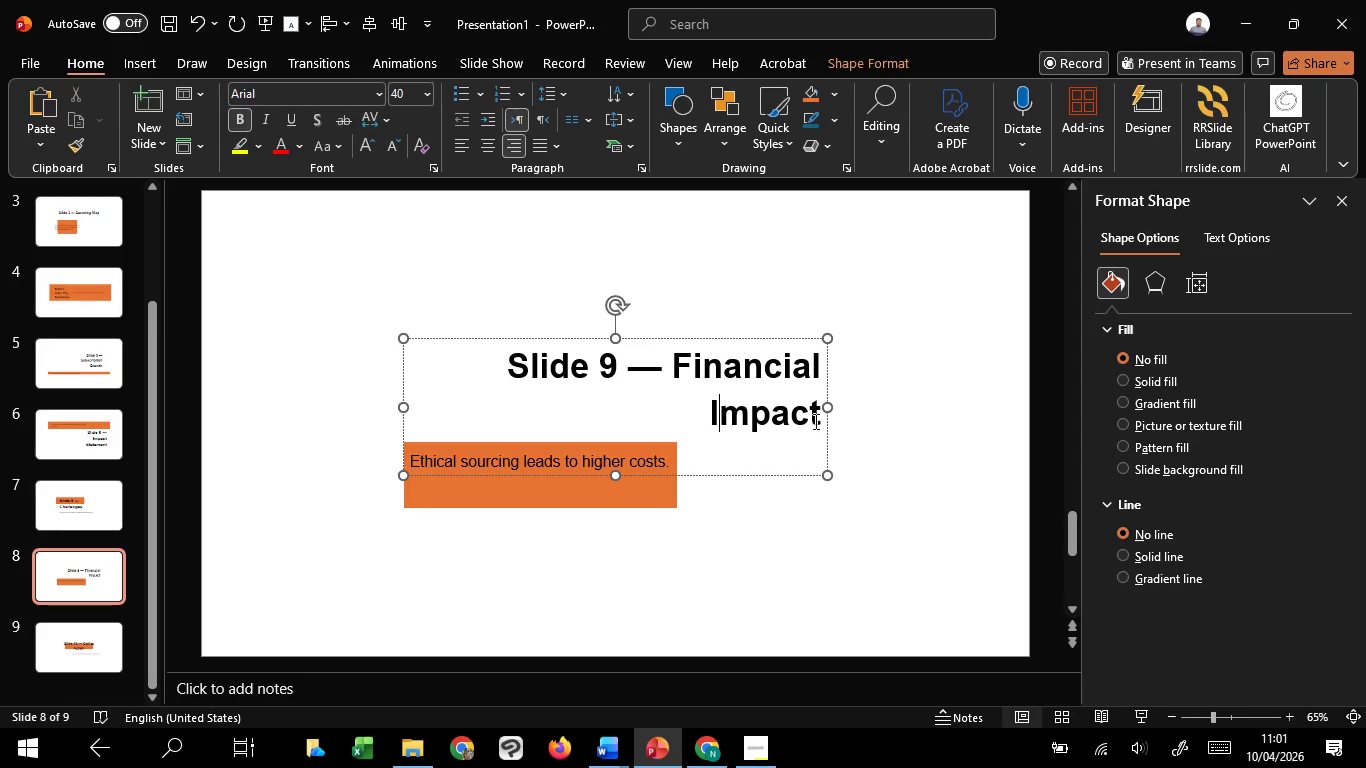 
left_click([723, 405])
 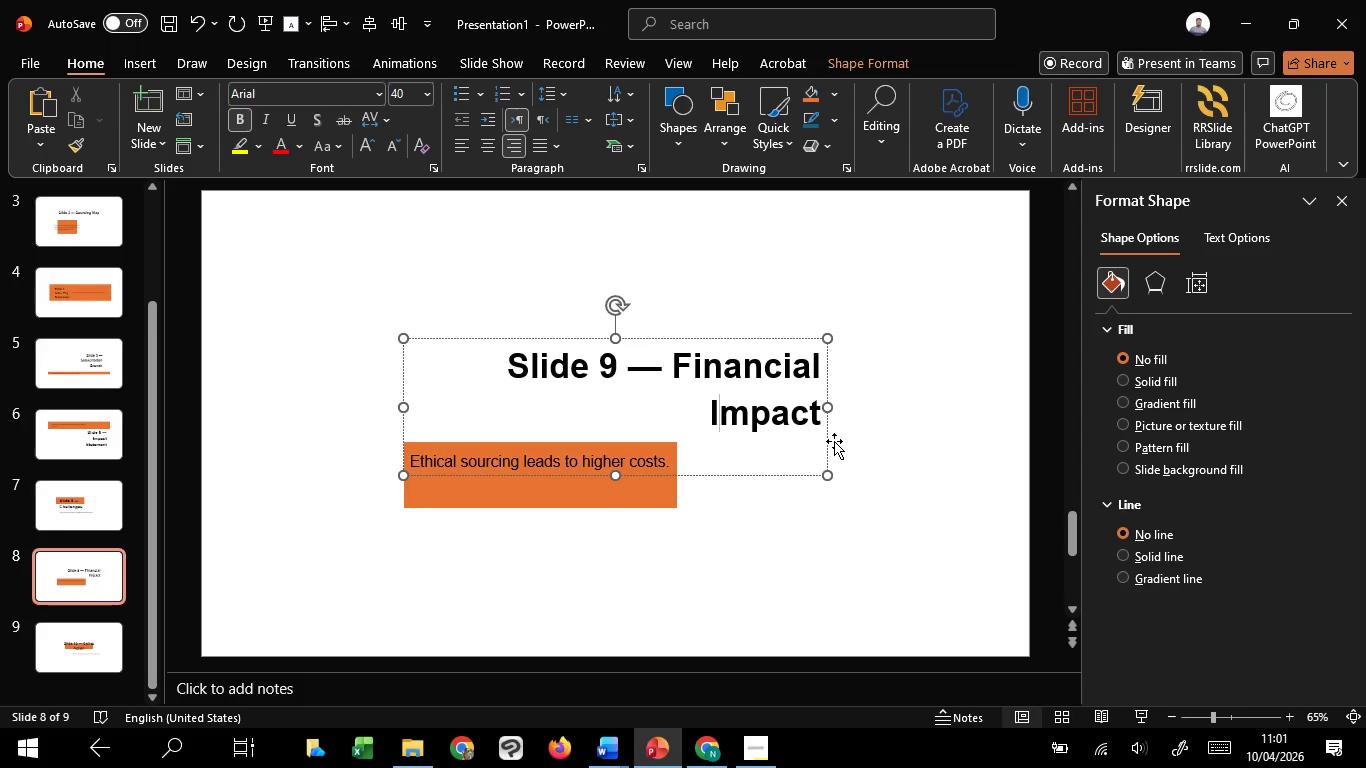 
left_click([825, 439])
 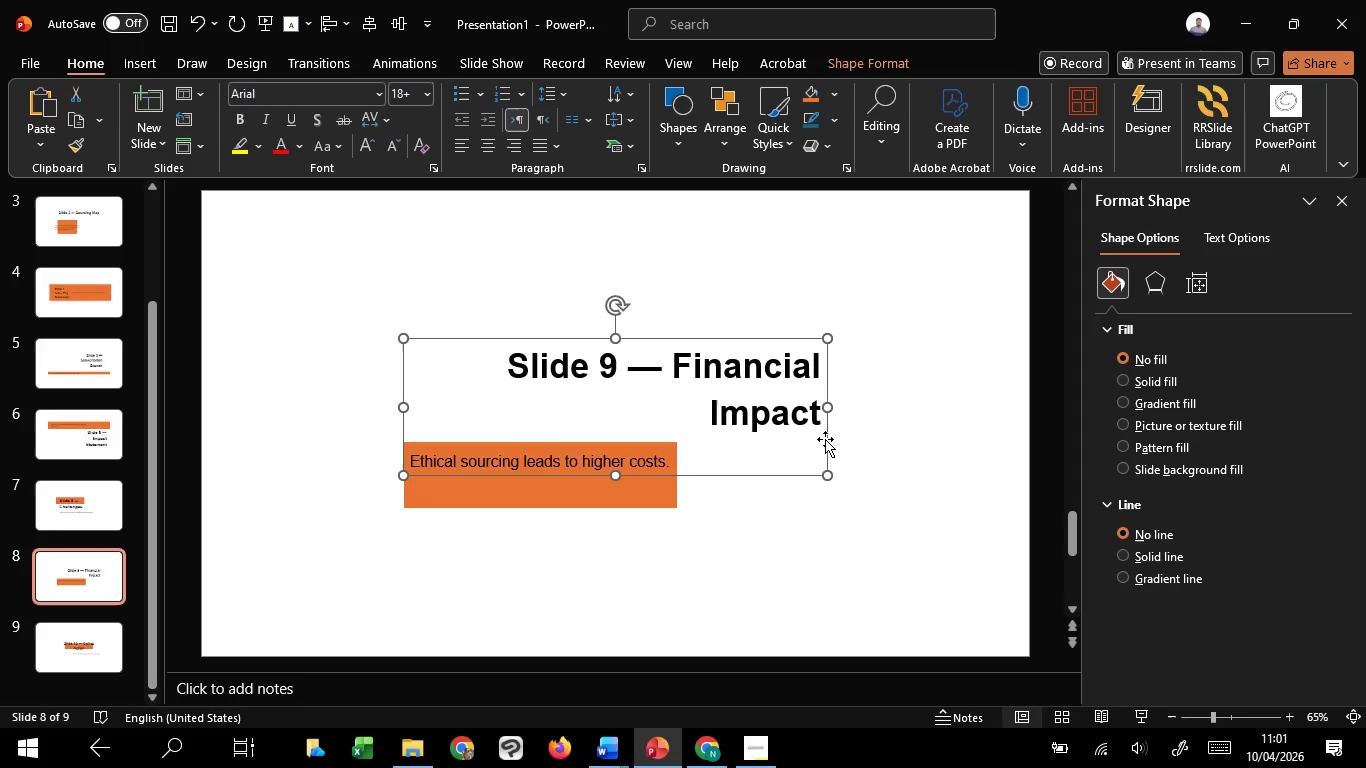 